 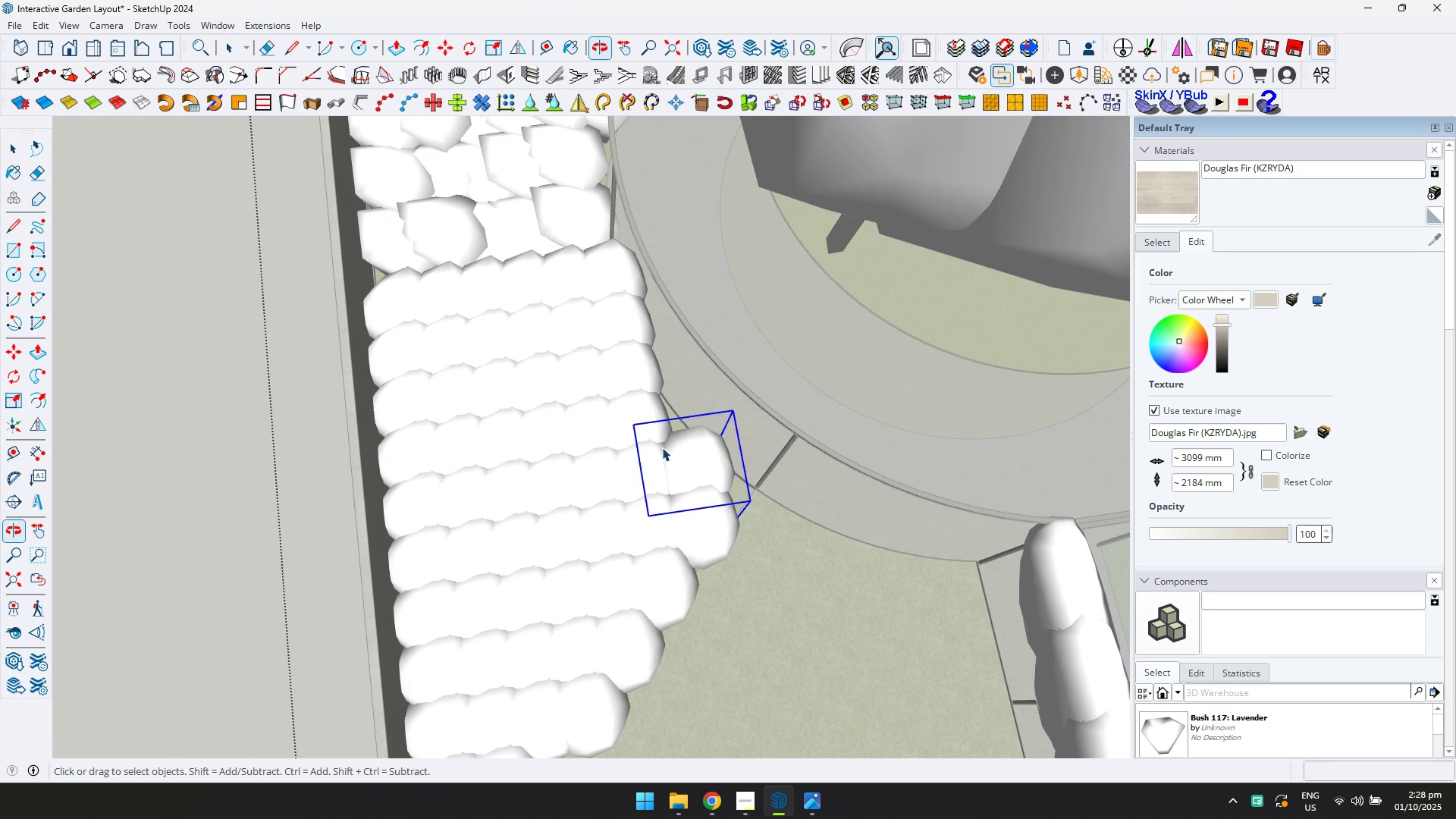 
left_click([638, 418])
 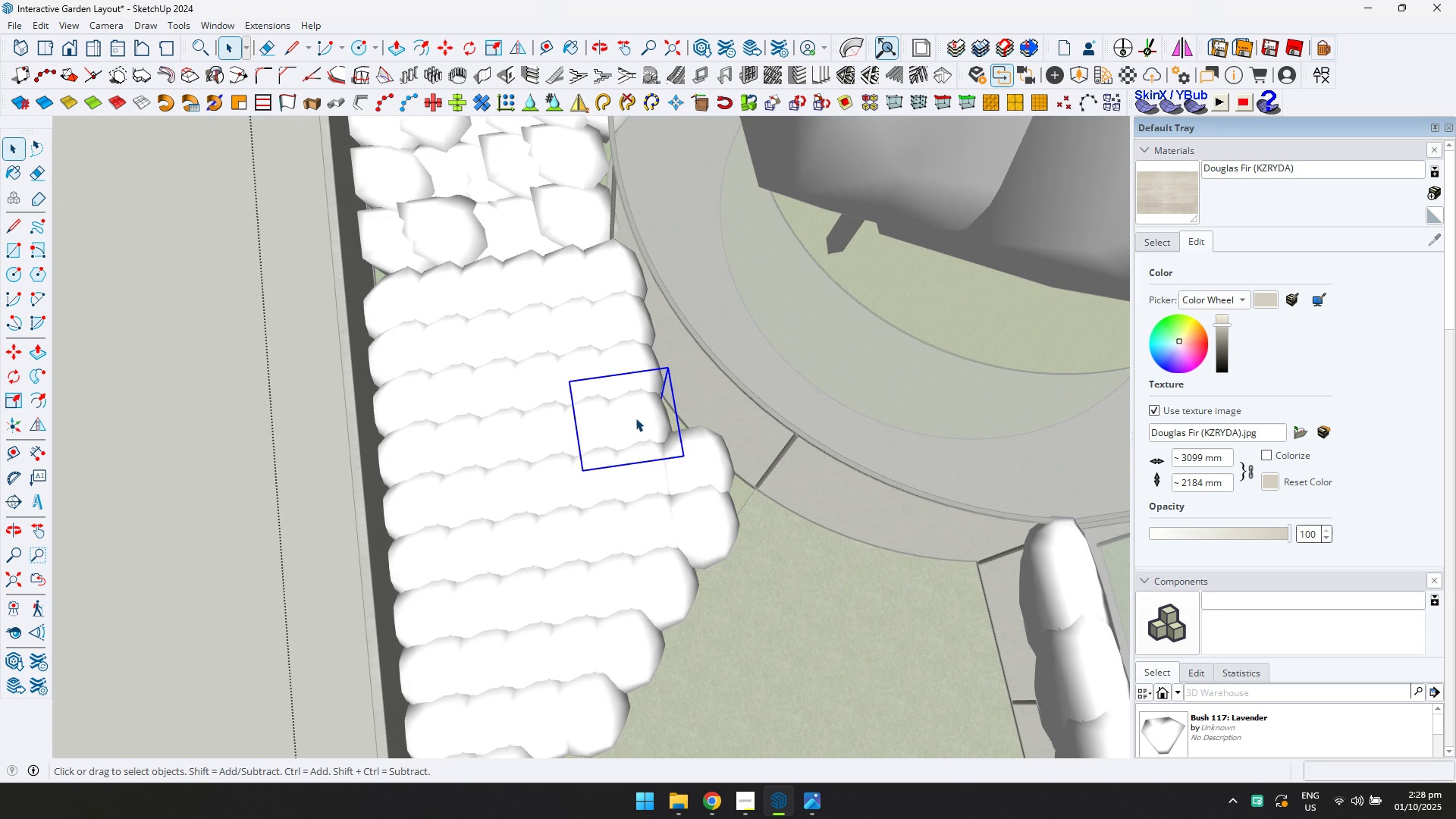 
key(Delete)
 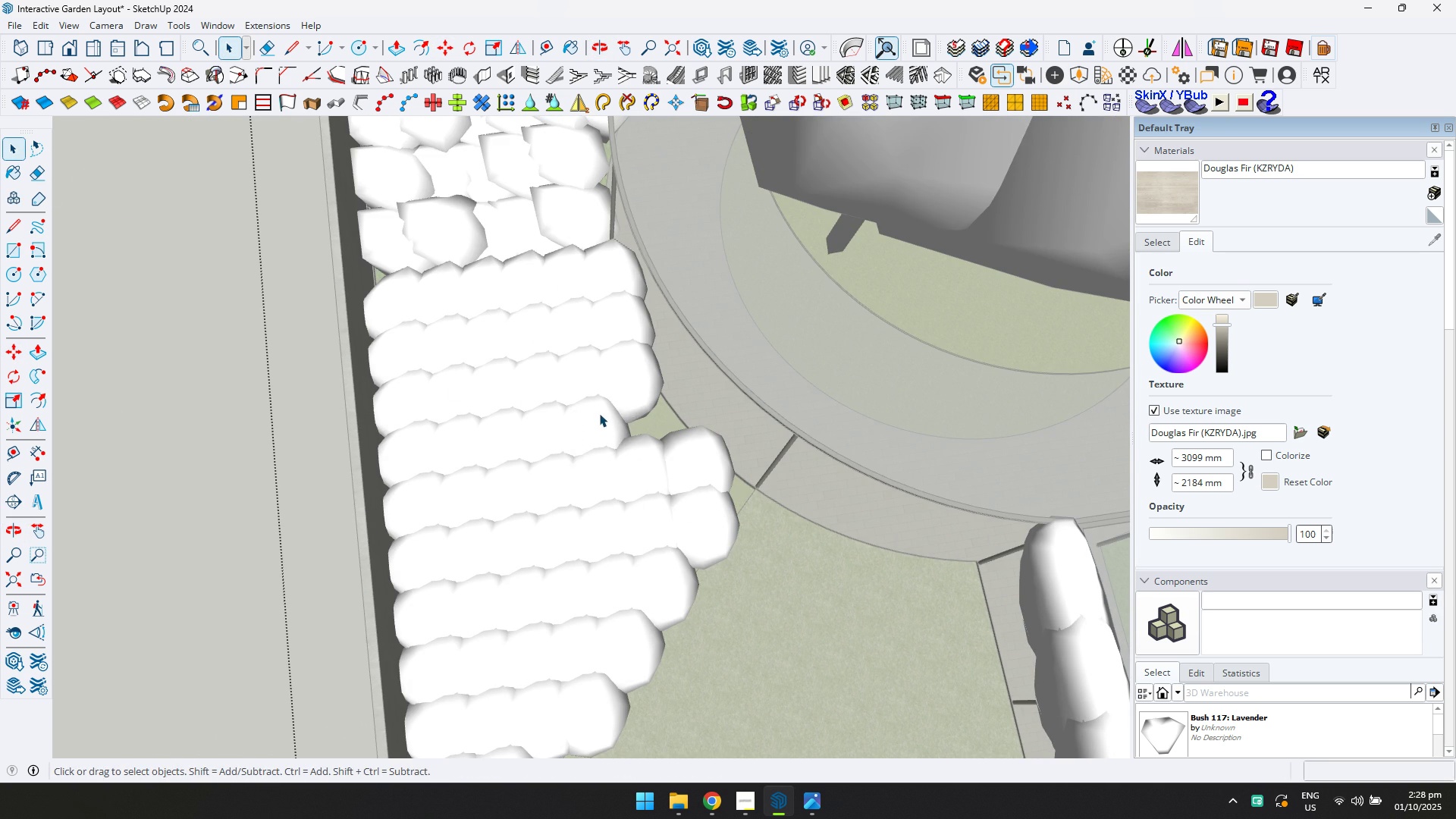 
left_click([599, 413])
 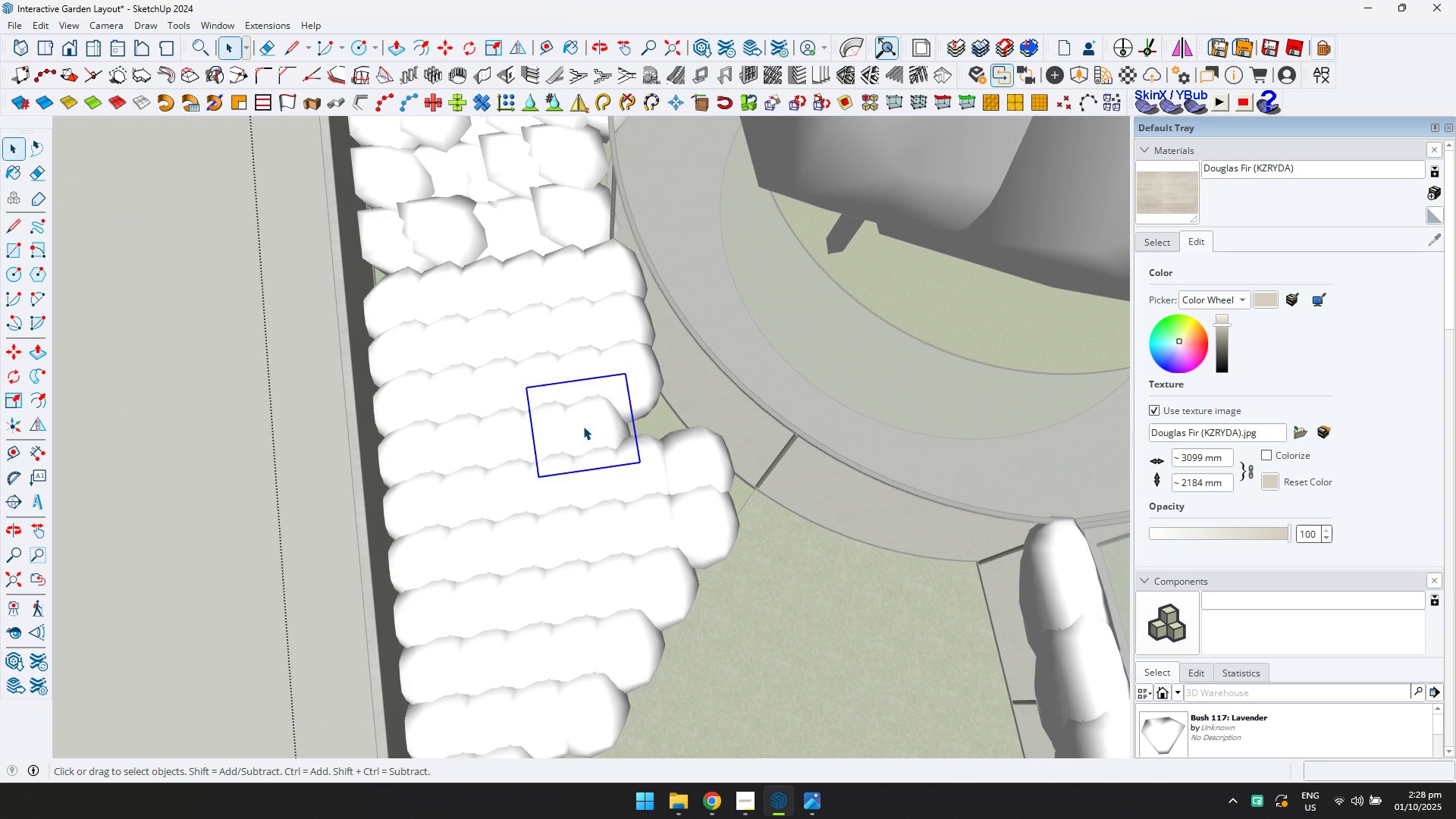 
key(Delete)
 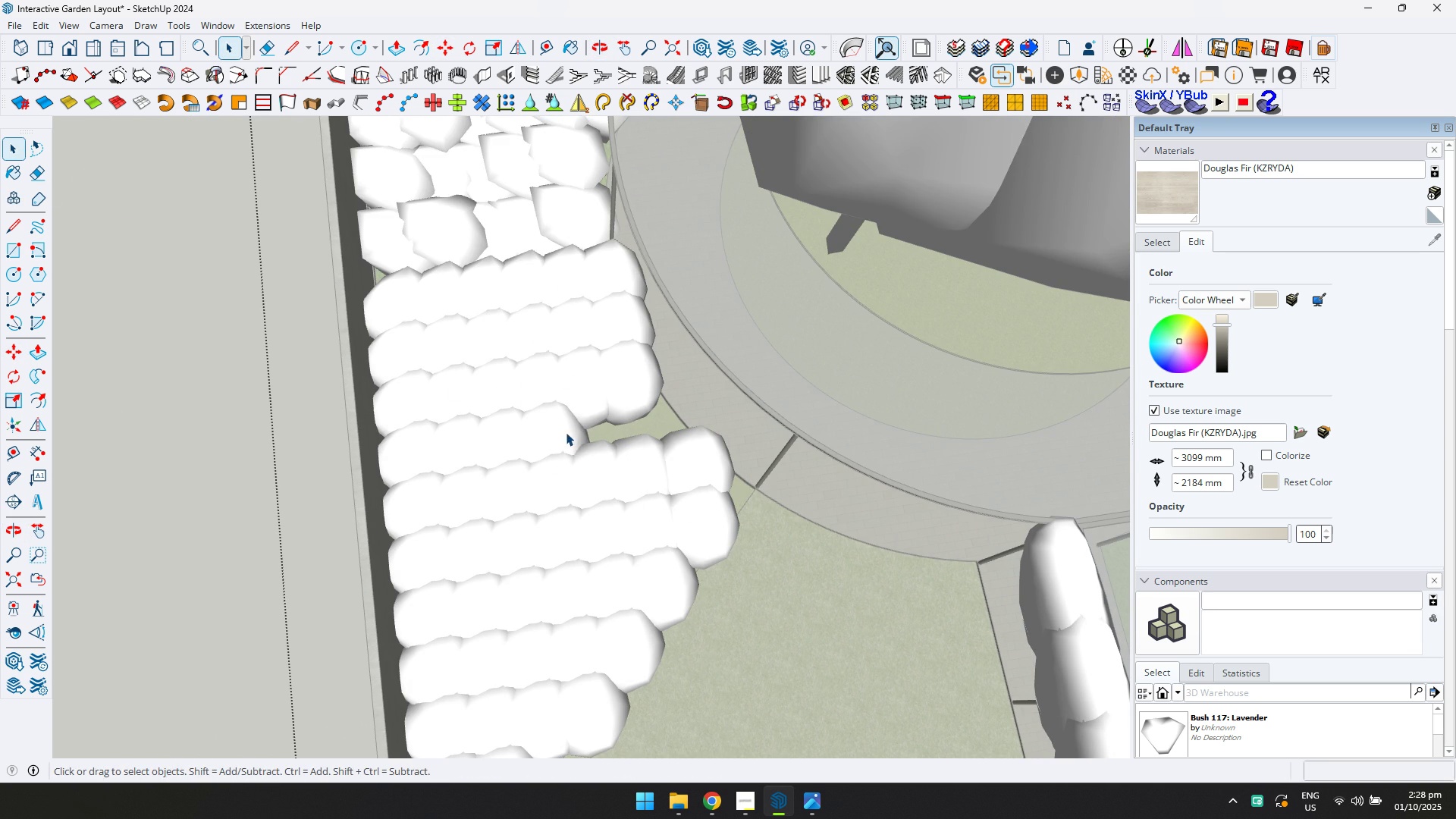 
double_click([566, 432])
 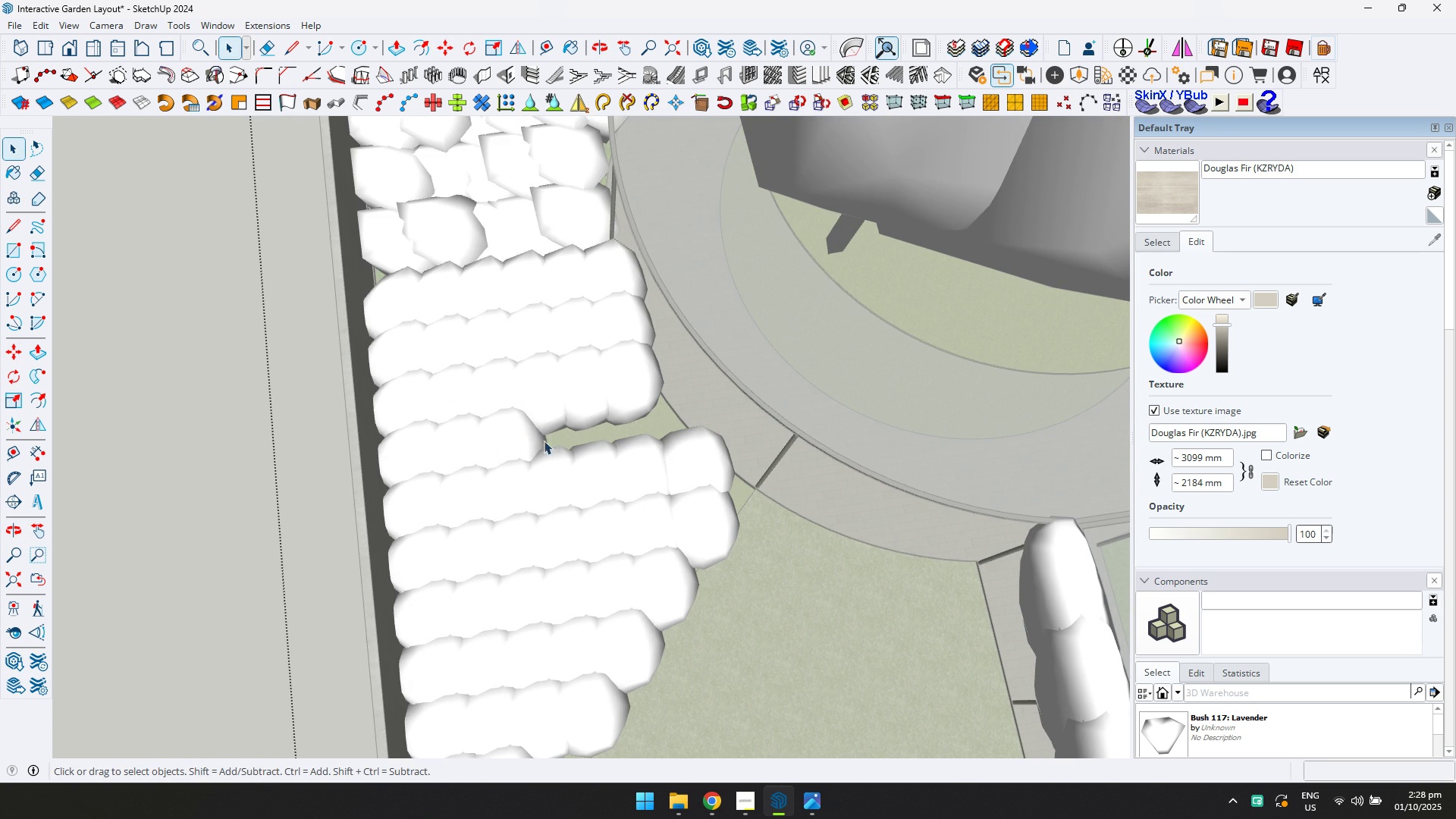 
key(Delete)
 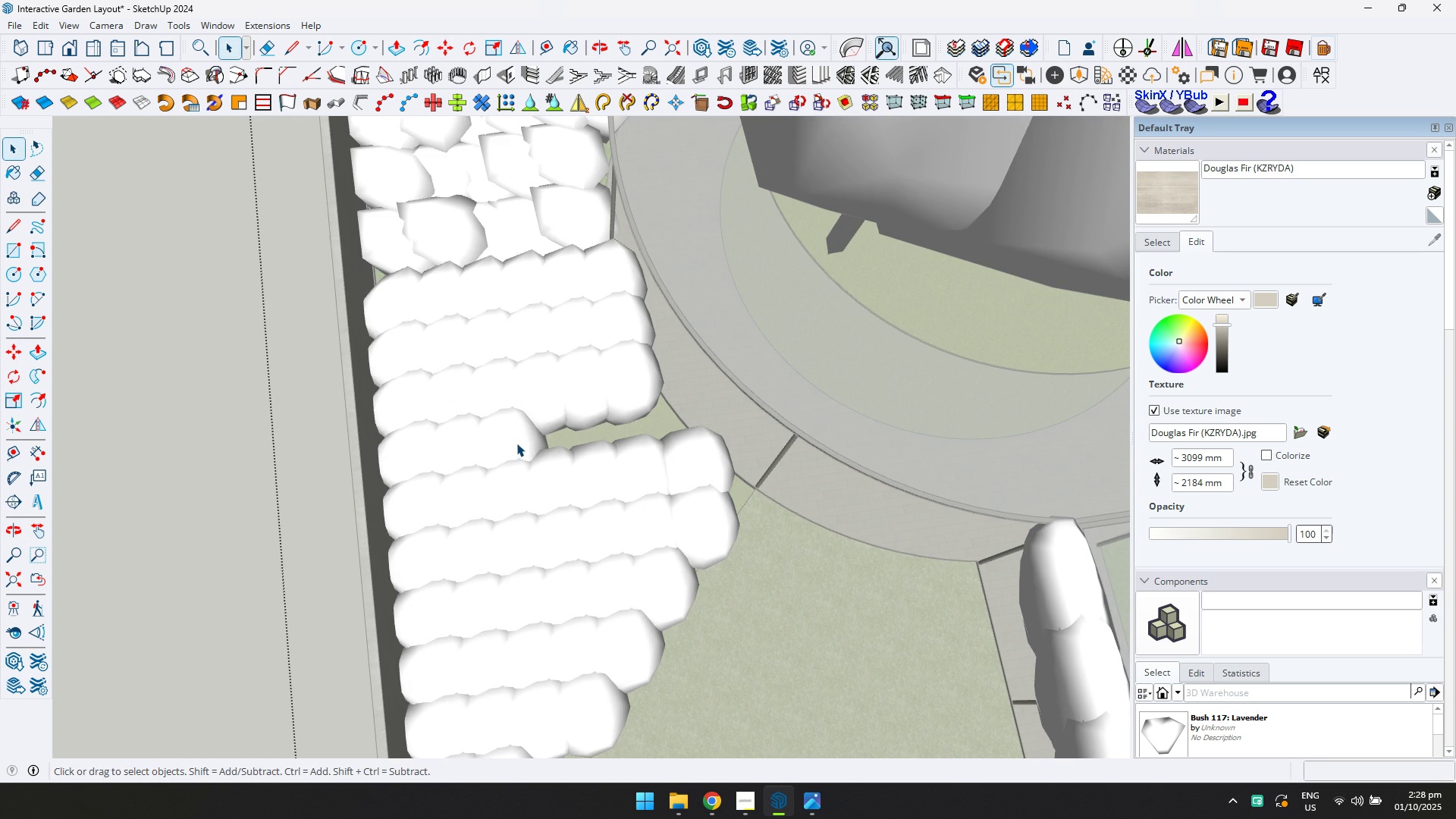 
triple_click([516, 443])
 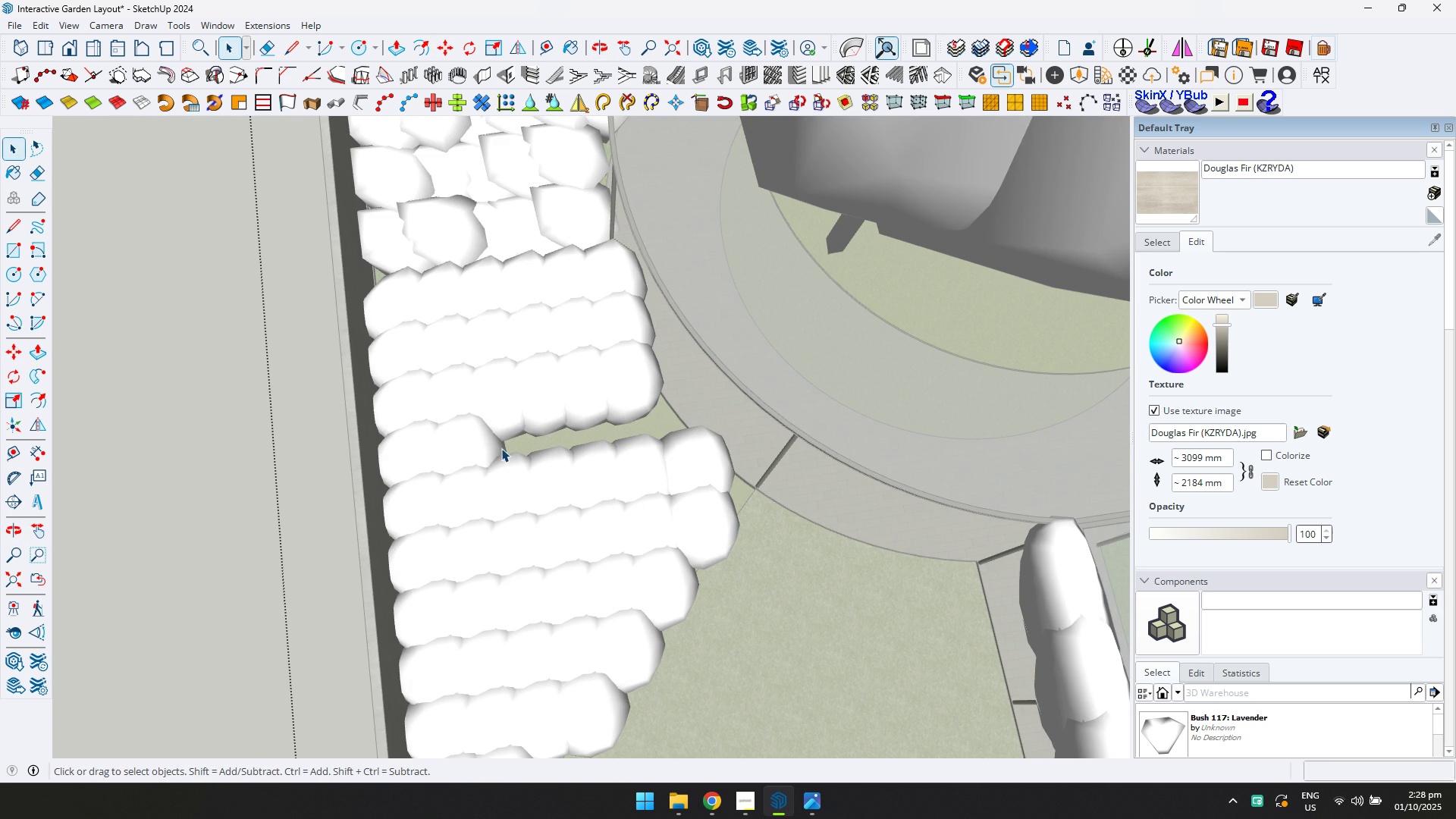 
key(Delete)
 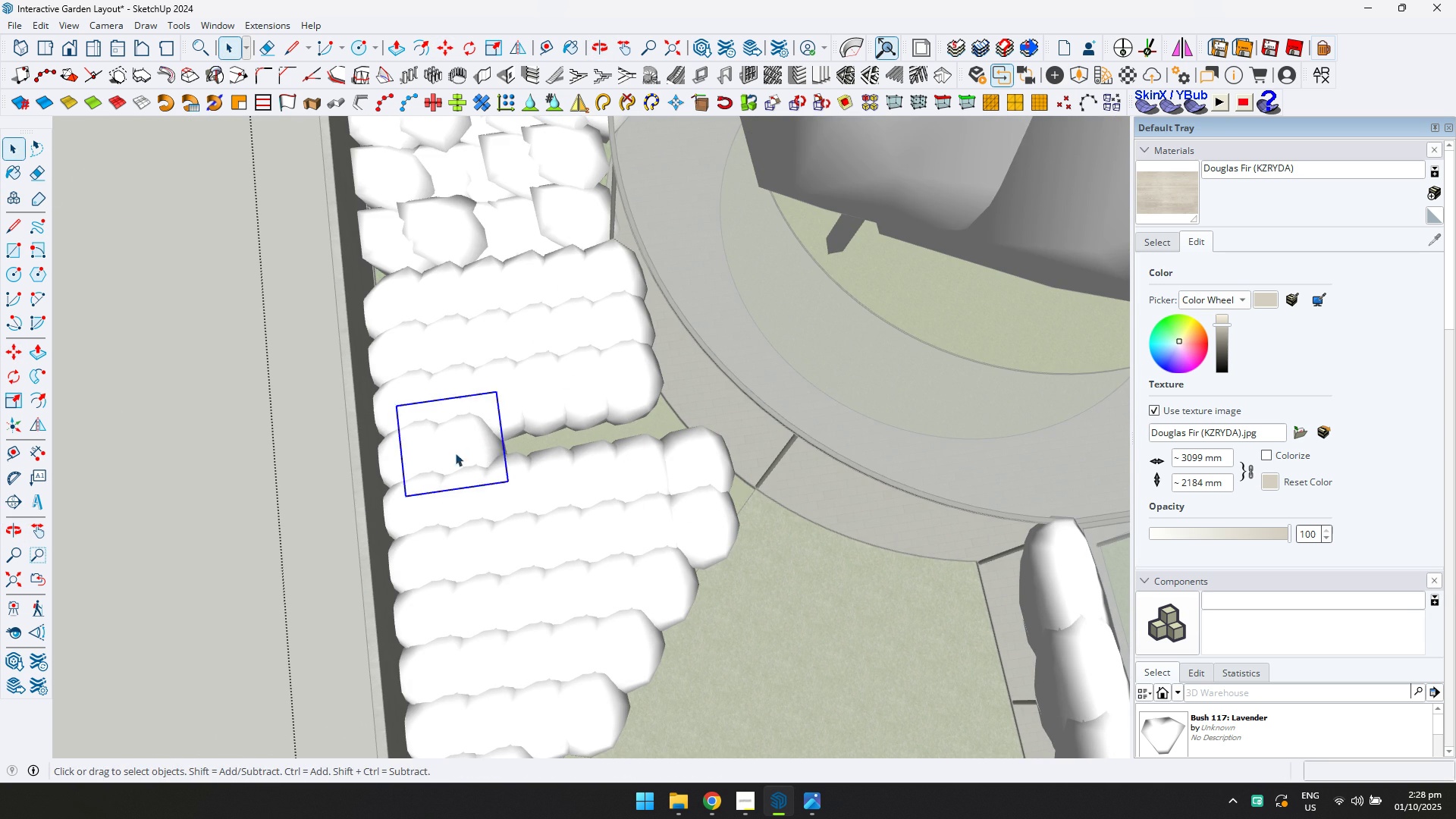 
key(Delete)
 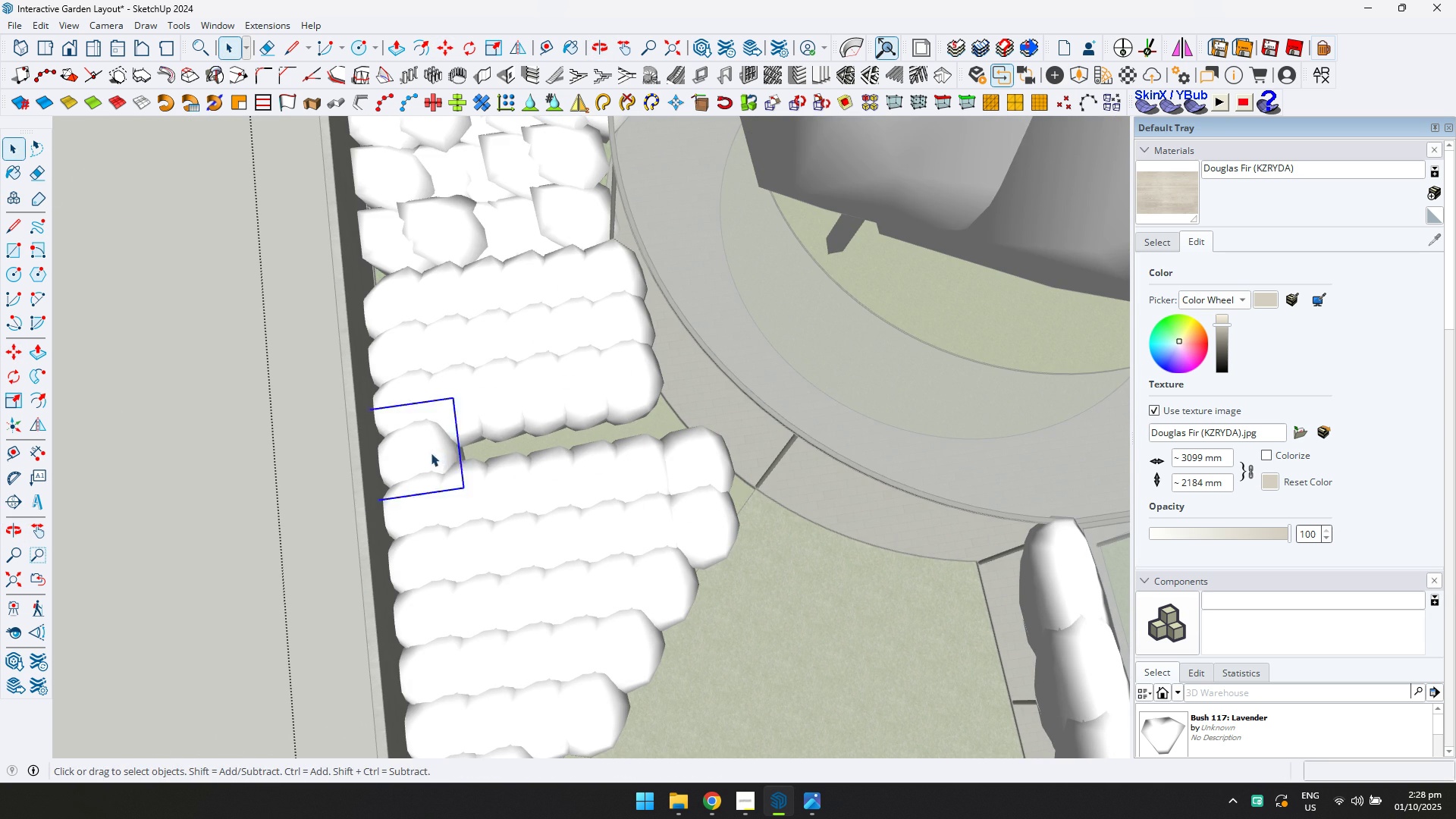 
key(Delete)
 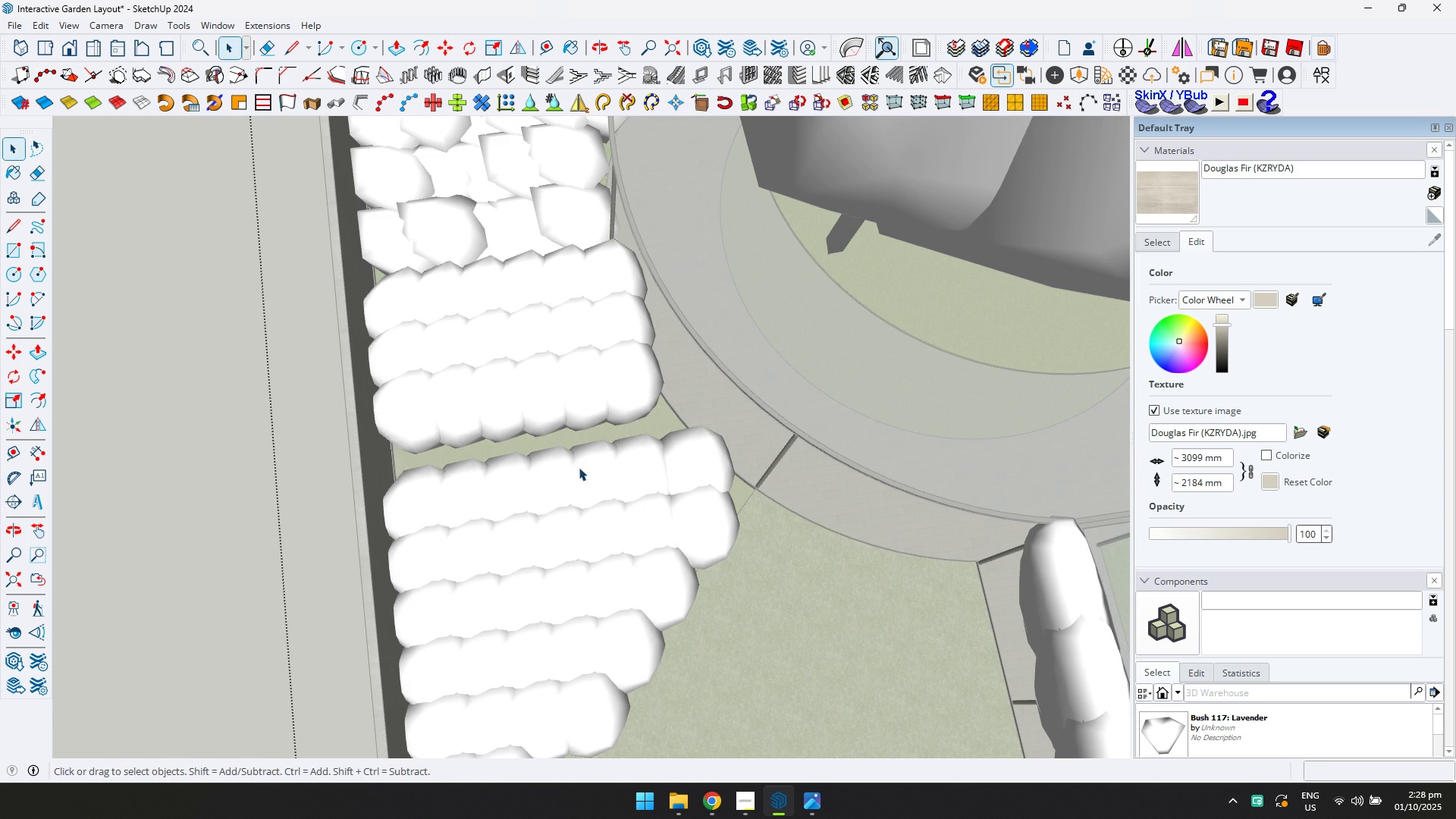 
scroll: coordinate [587, 469], scroll_direction: down, amount: 3.0
 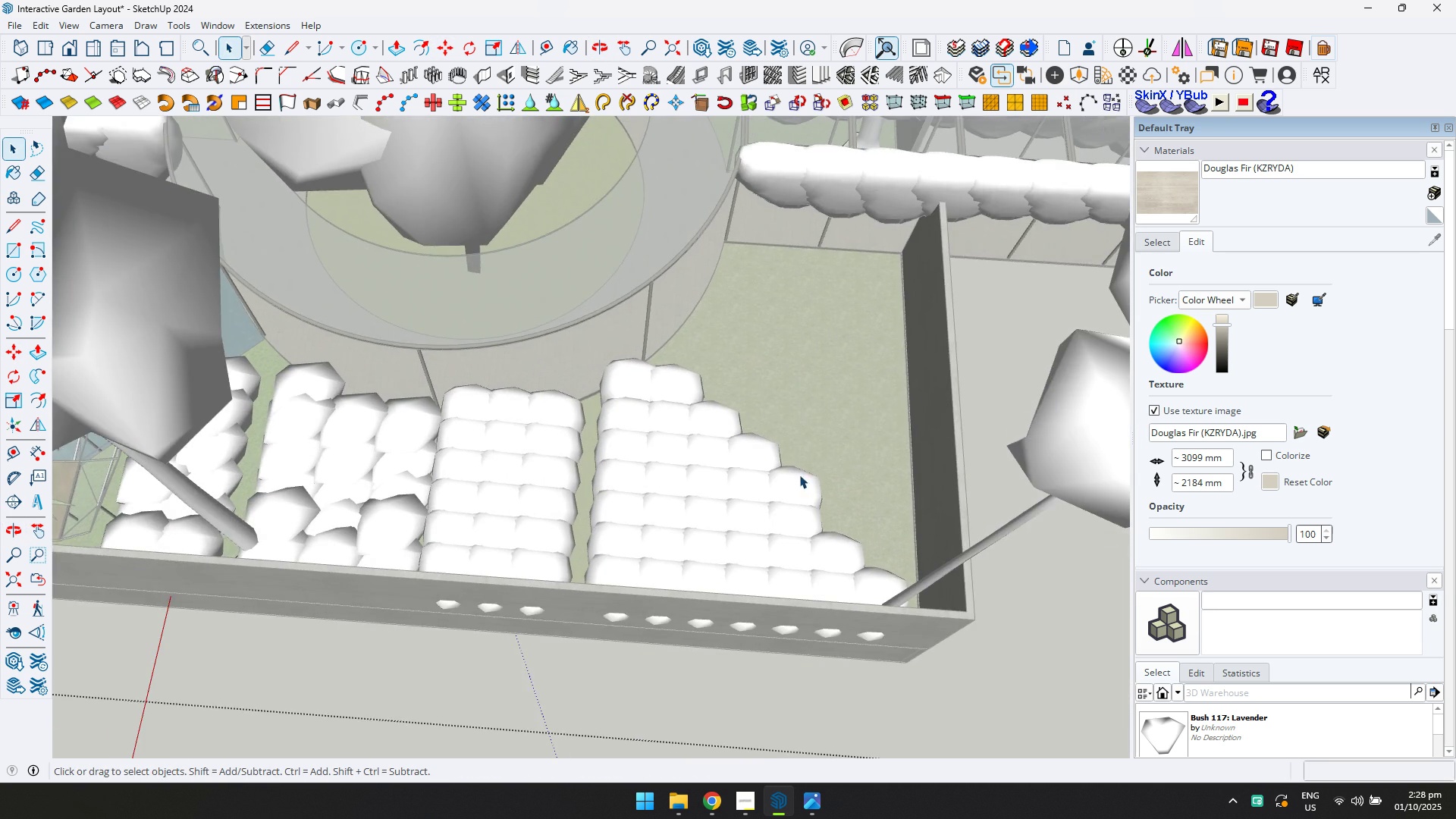 
scroll: coordinate [752, 478], scroll_direction: up, amount: 3.0
 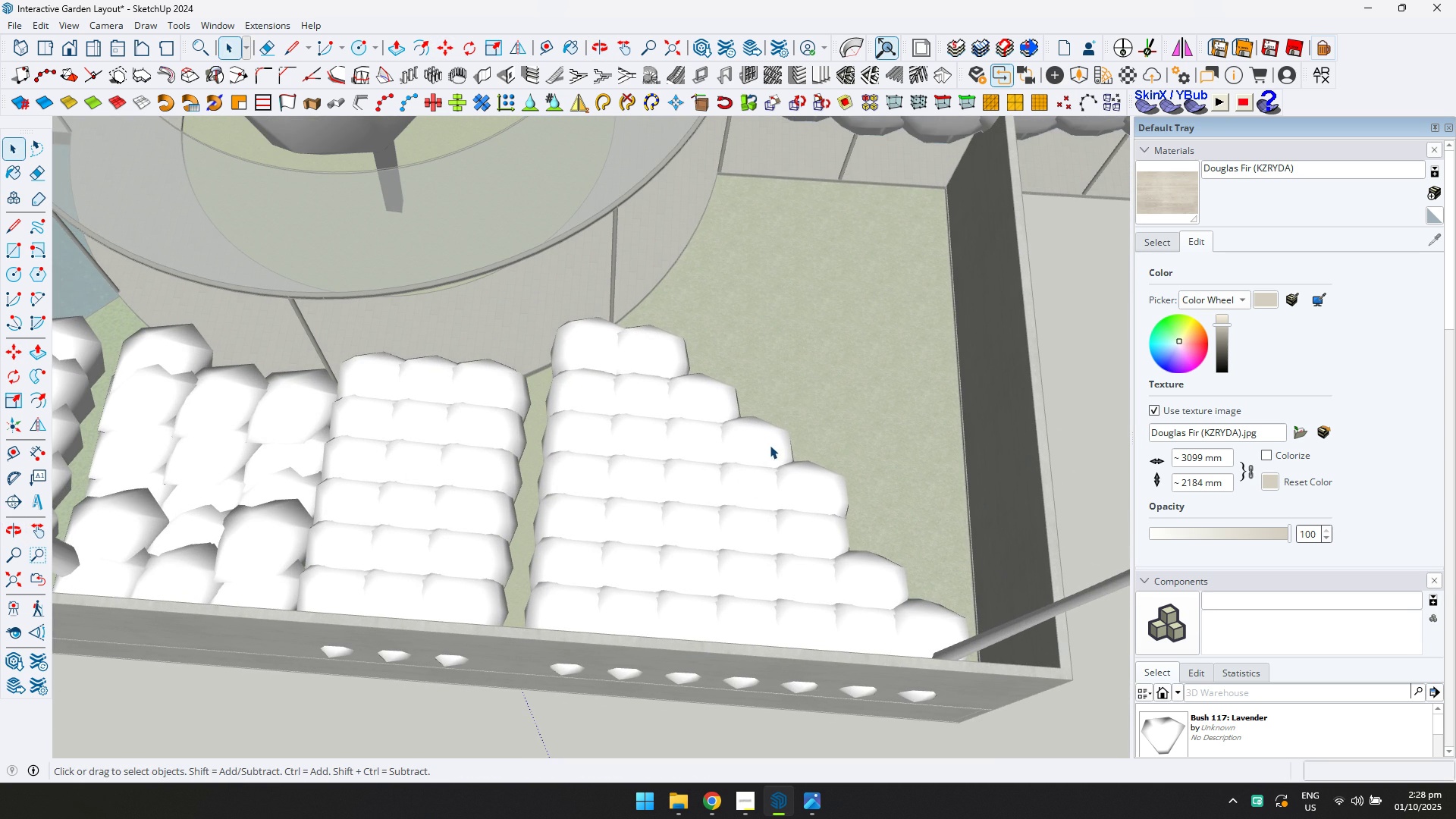 
left_click([770, 445])
 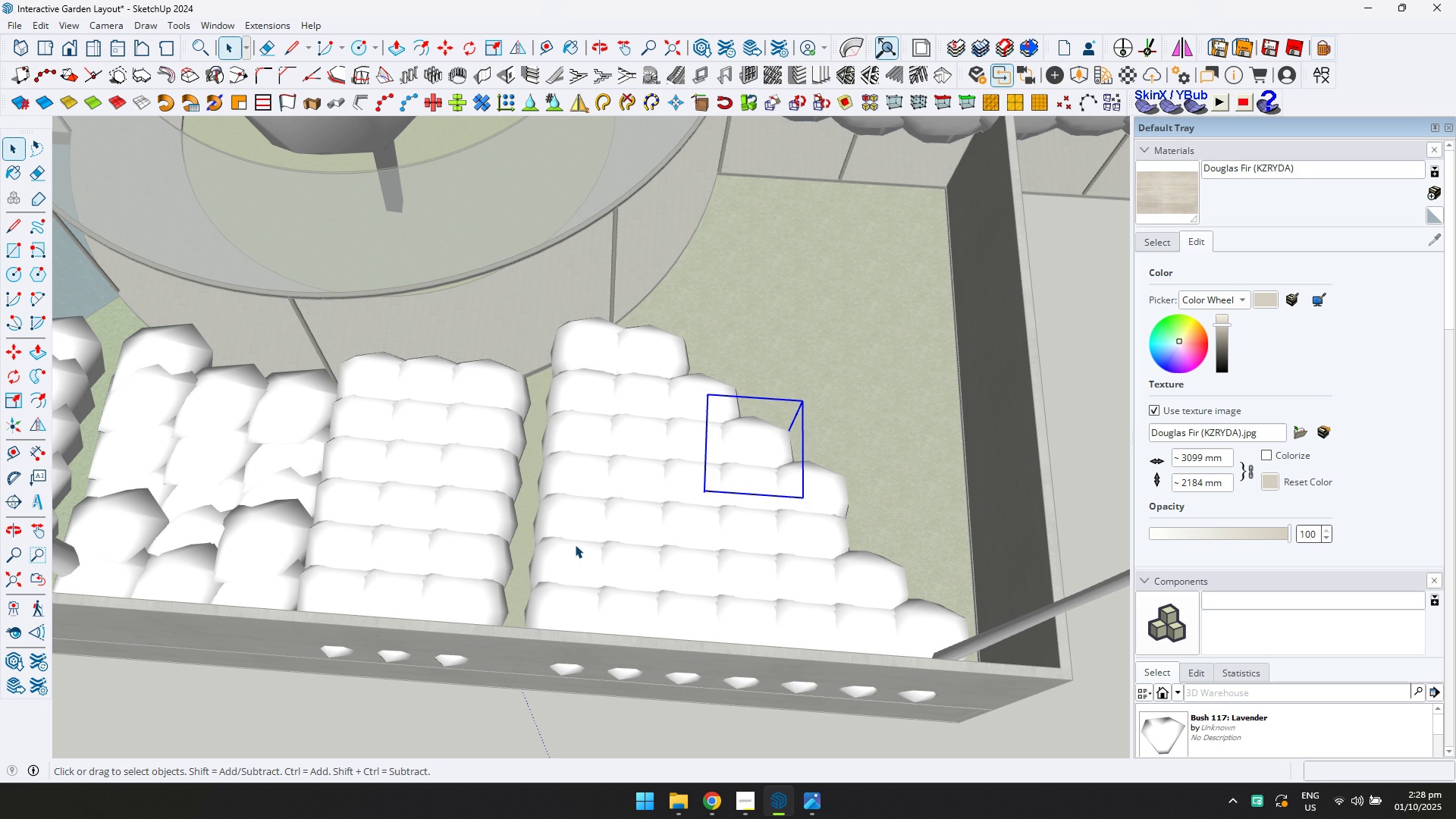 
left_click([575, 544])
 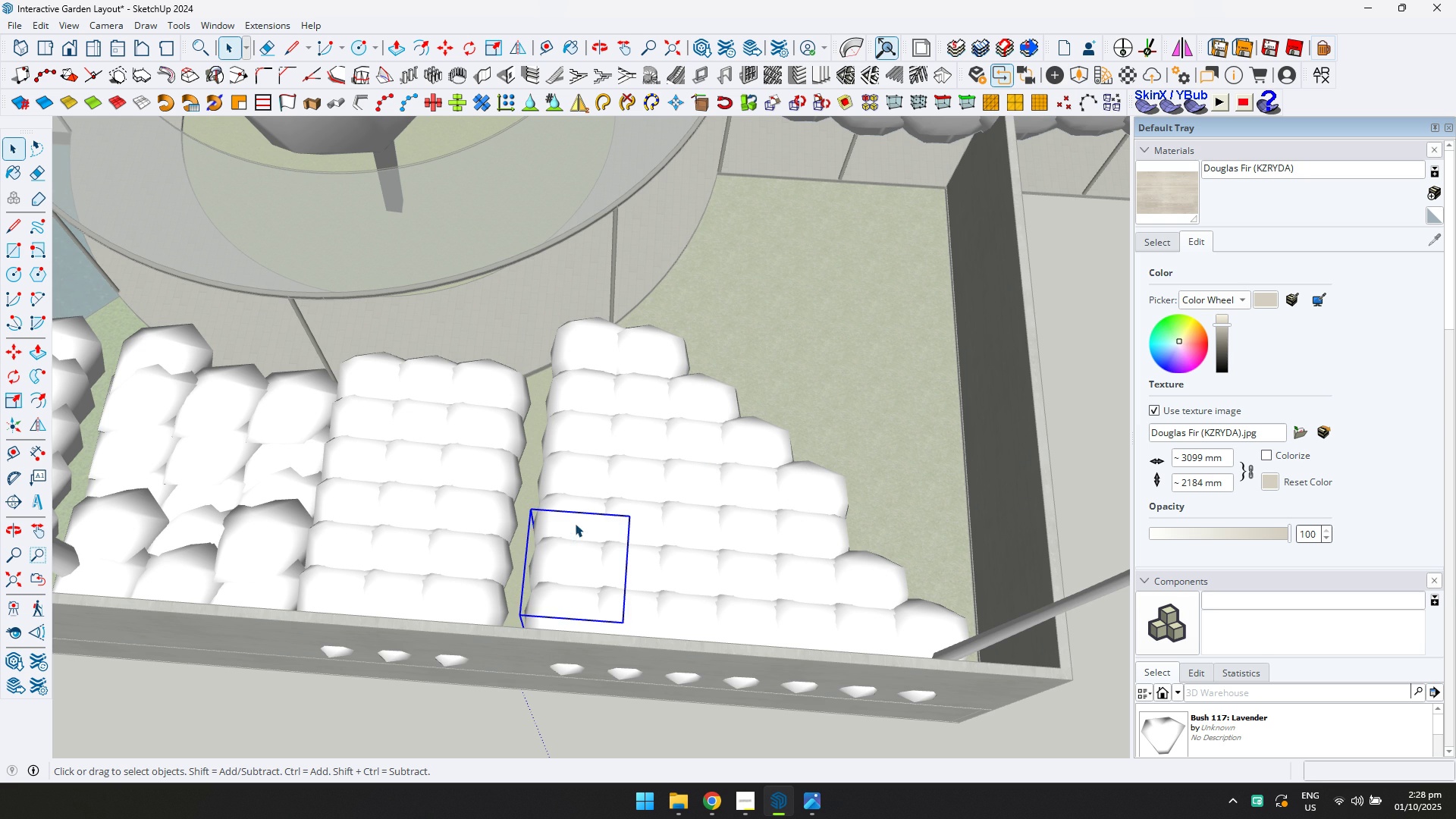 
left_click([574, 519])
 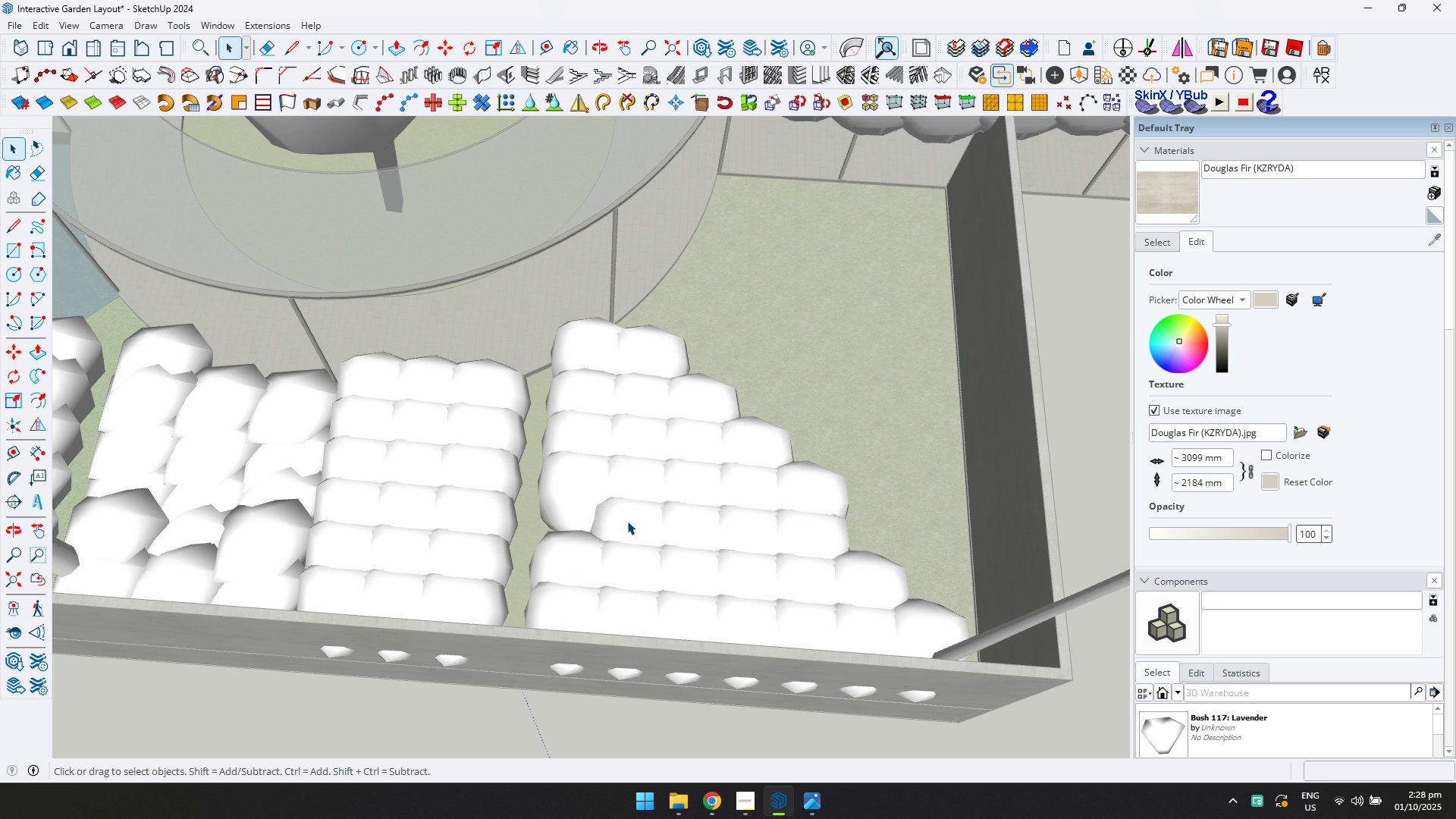 
key(Delete)
 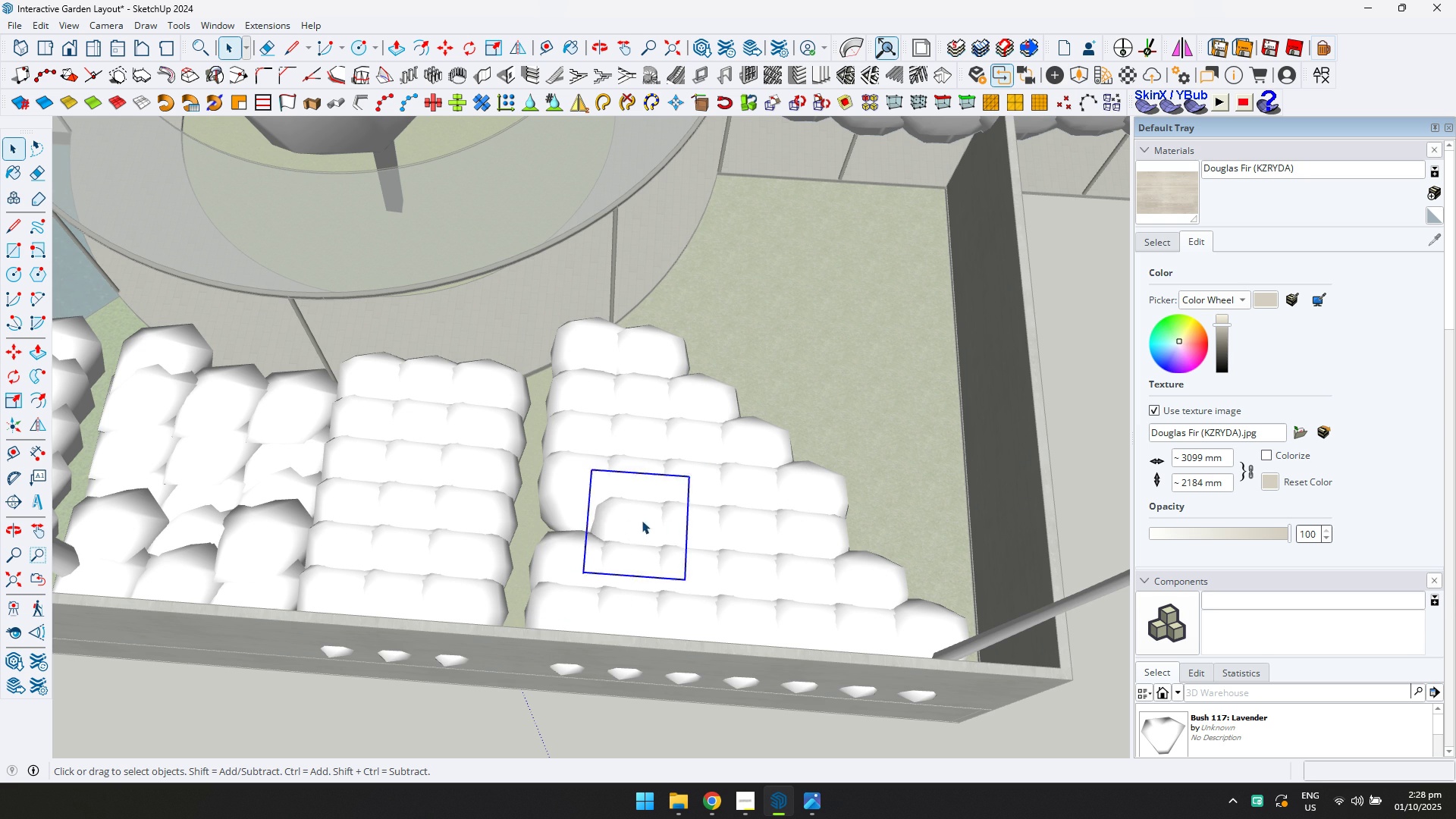 
key(Delete)
 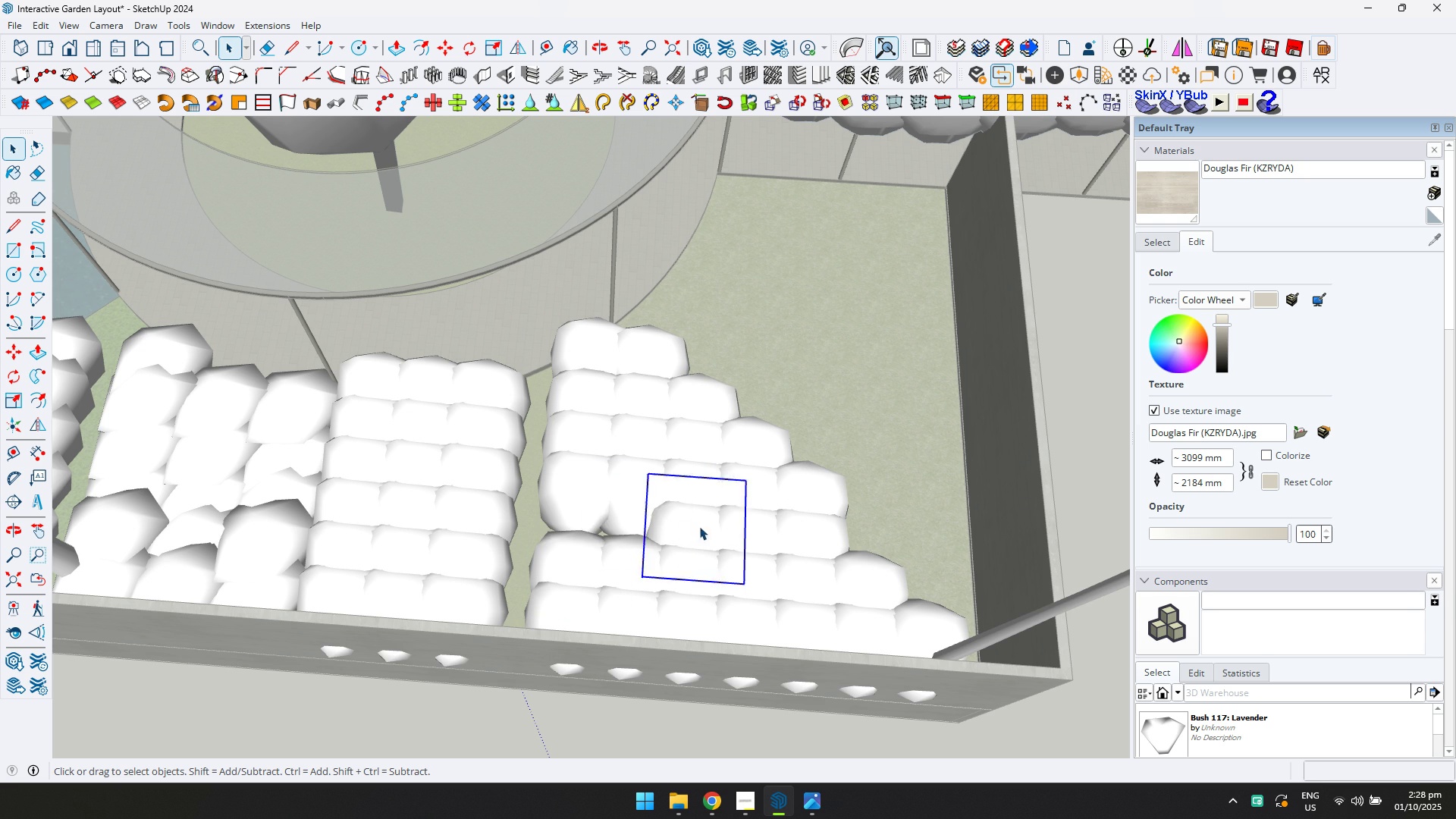 
key(Delete)
 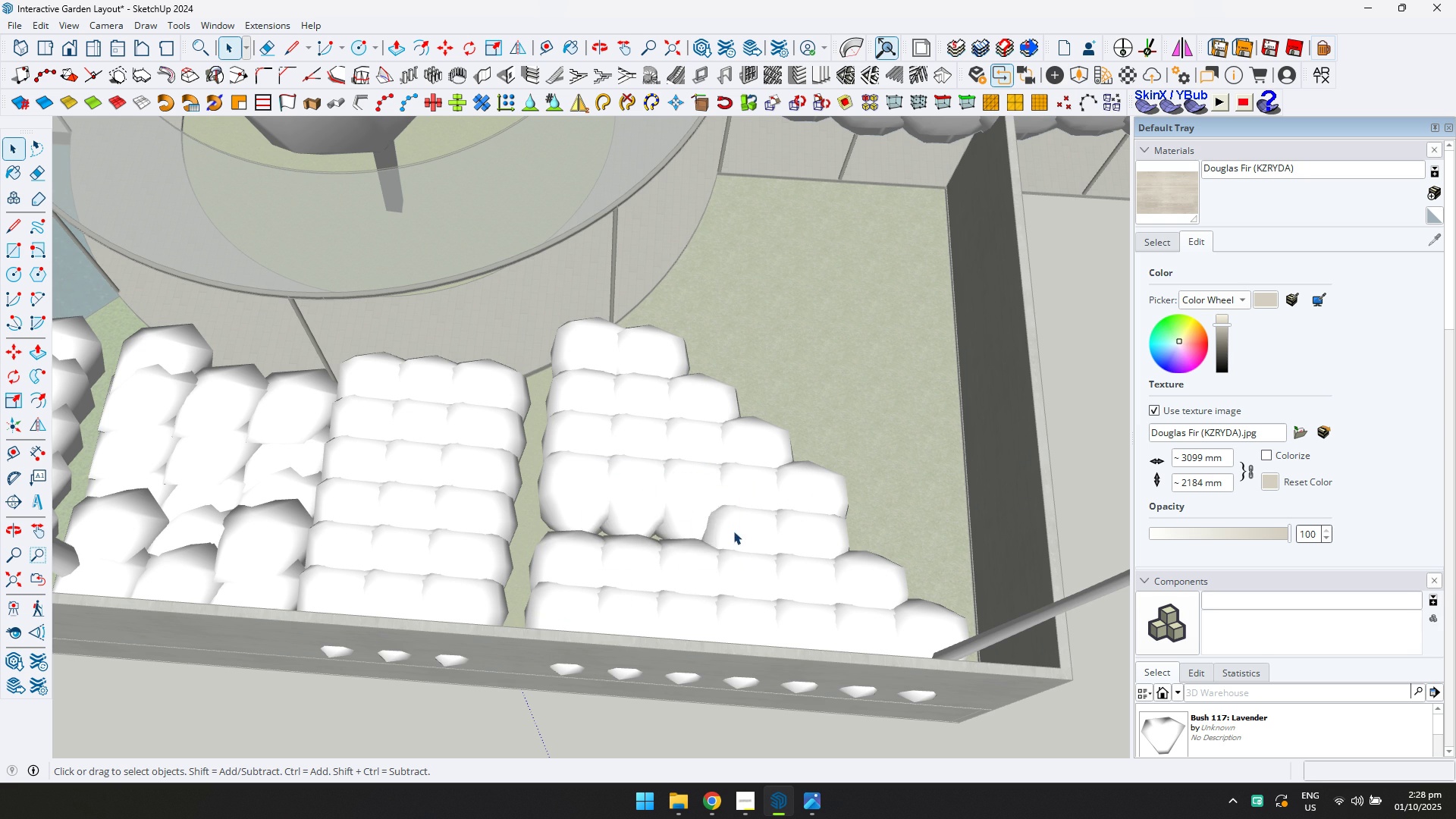 
triple_click([733, 531])
 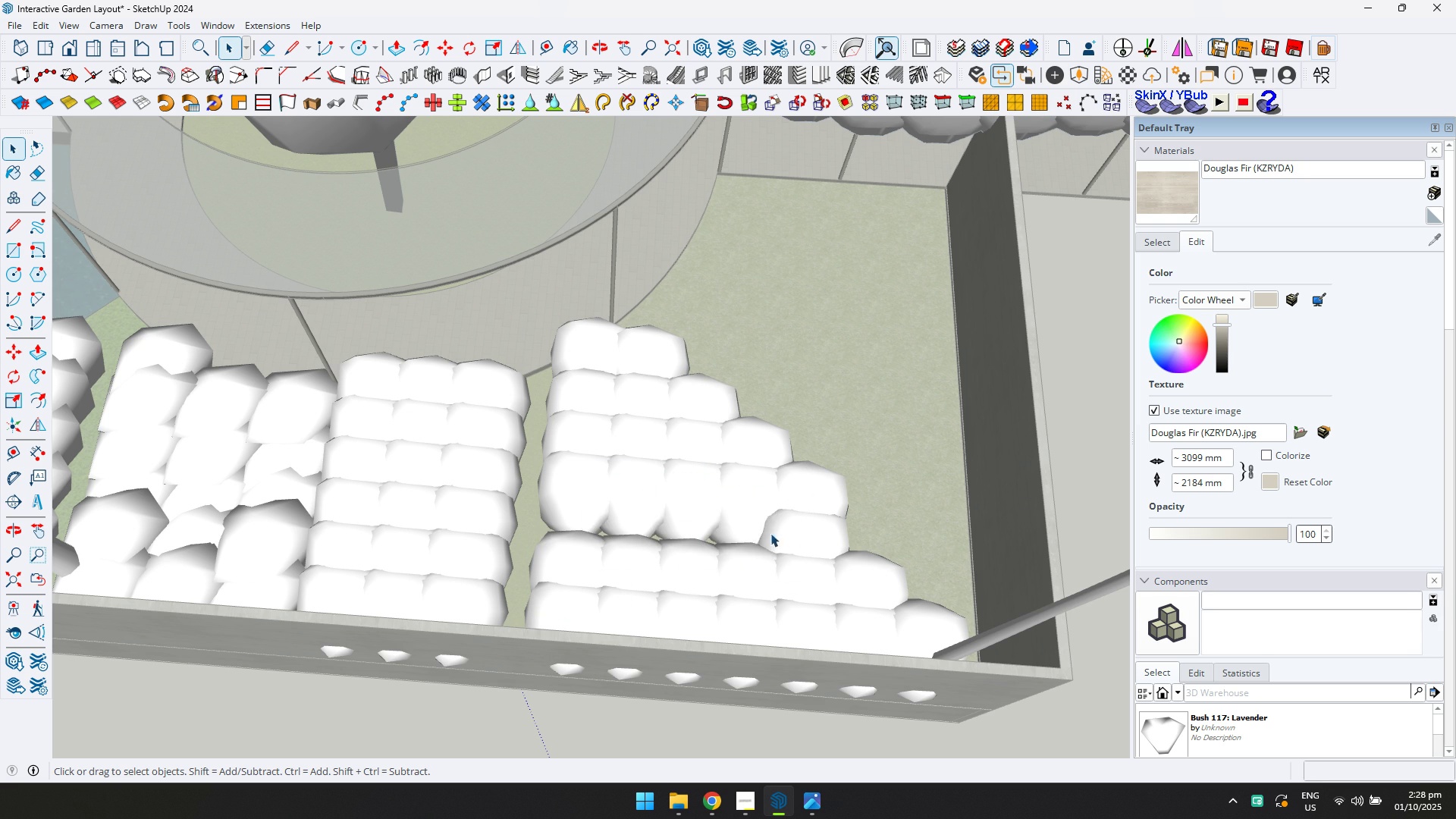 
key(Delete)
 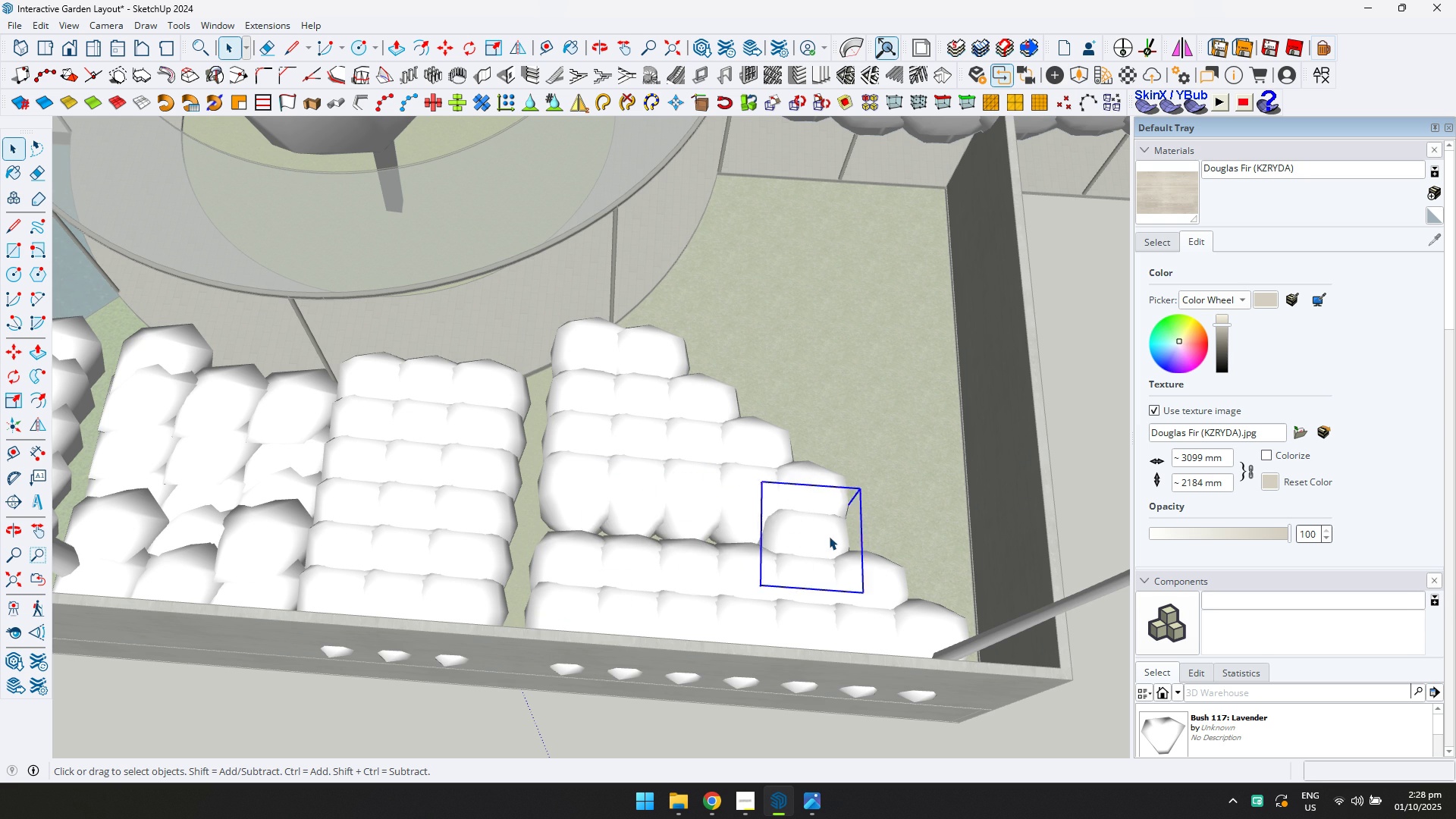 
key(Delete)
 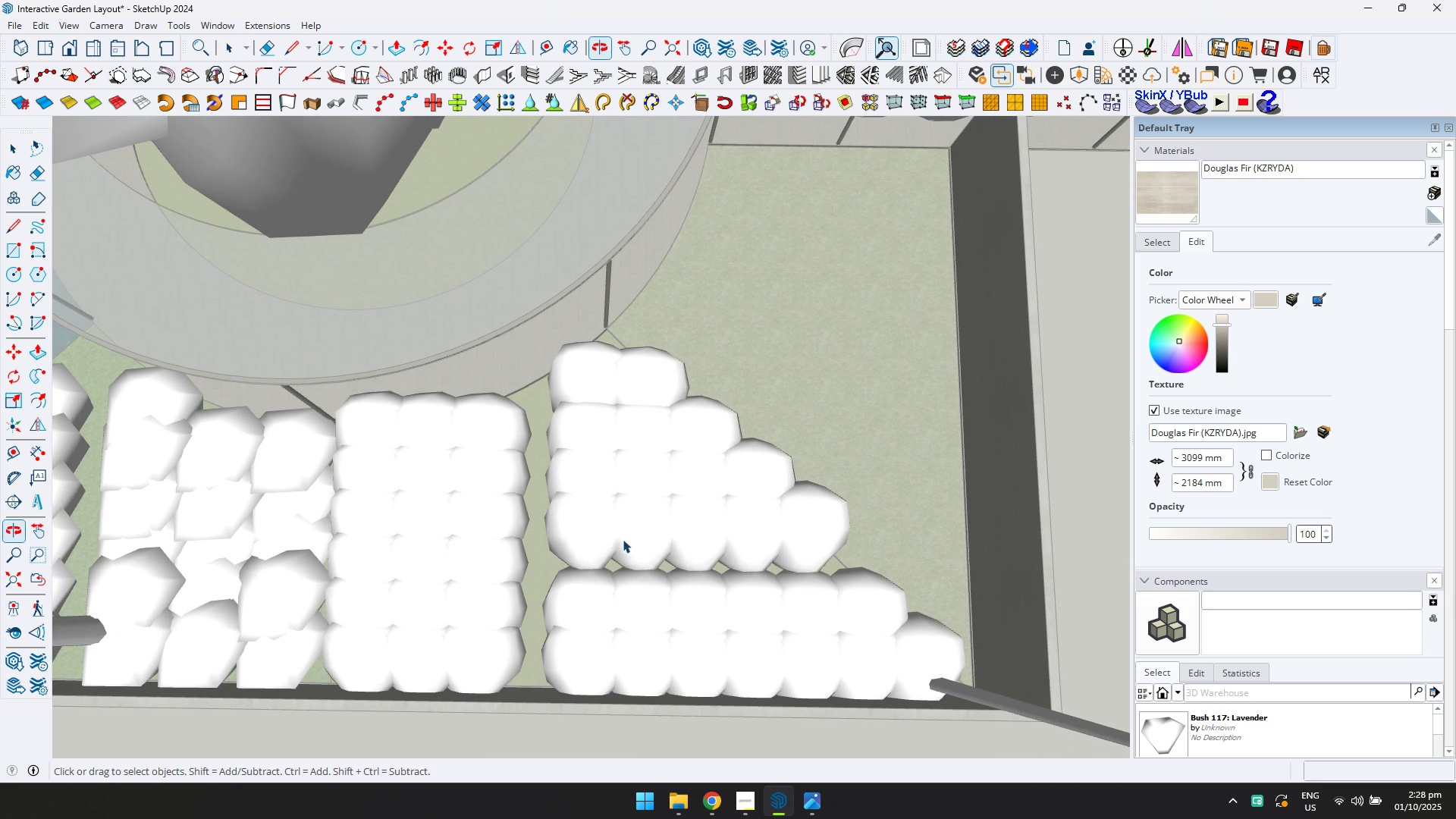 
left_click([595, 544])
 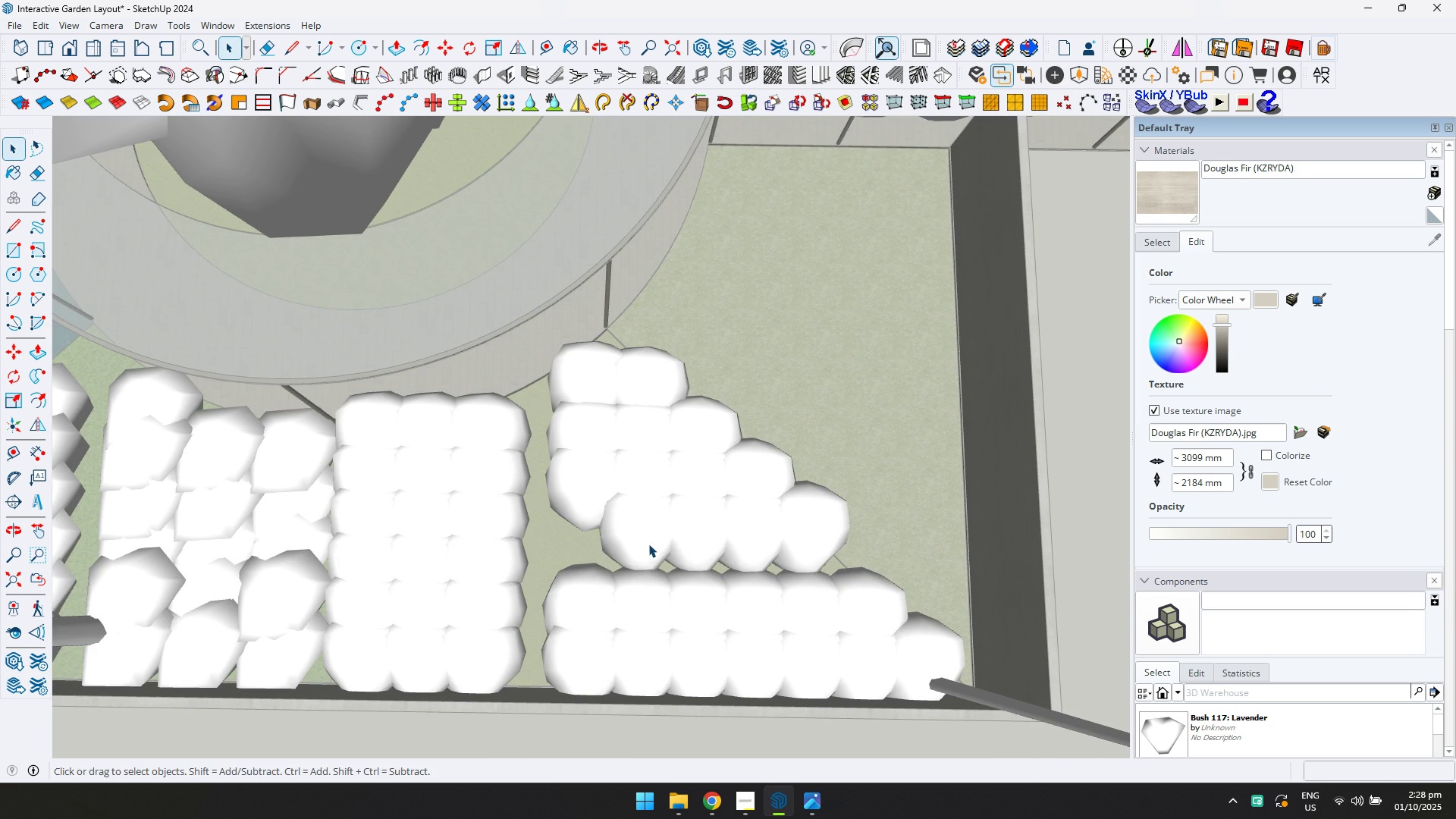 
key(Delete)
 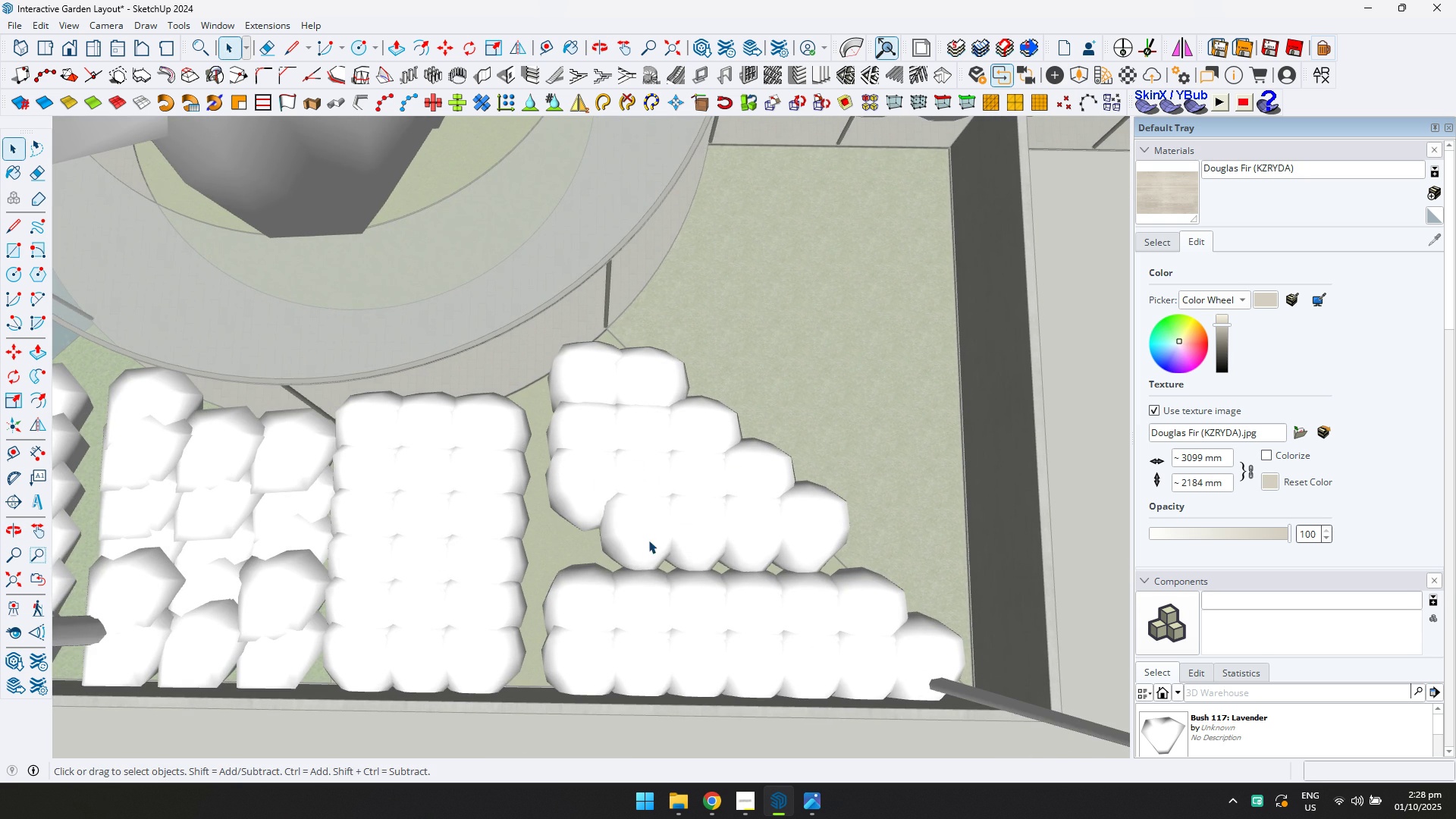 
double_click([648, 540])
 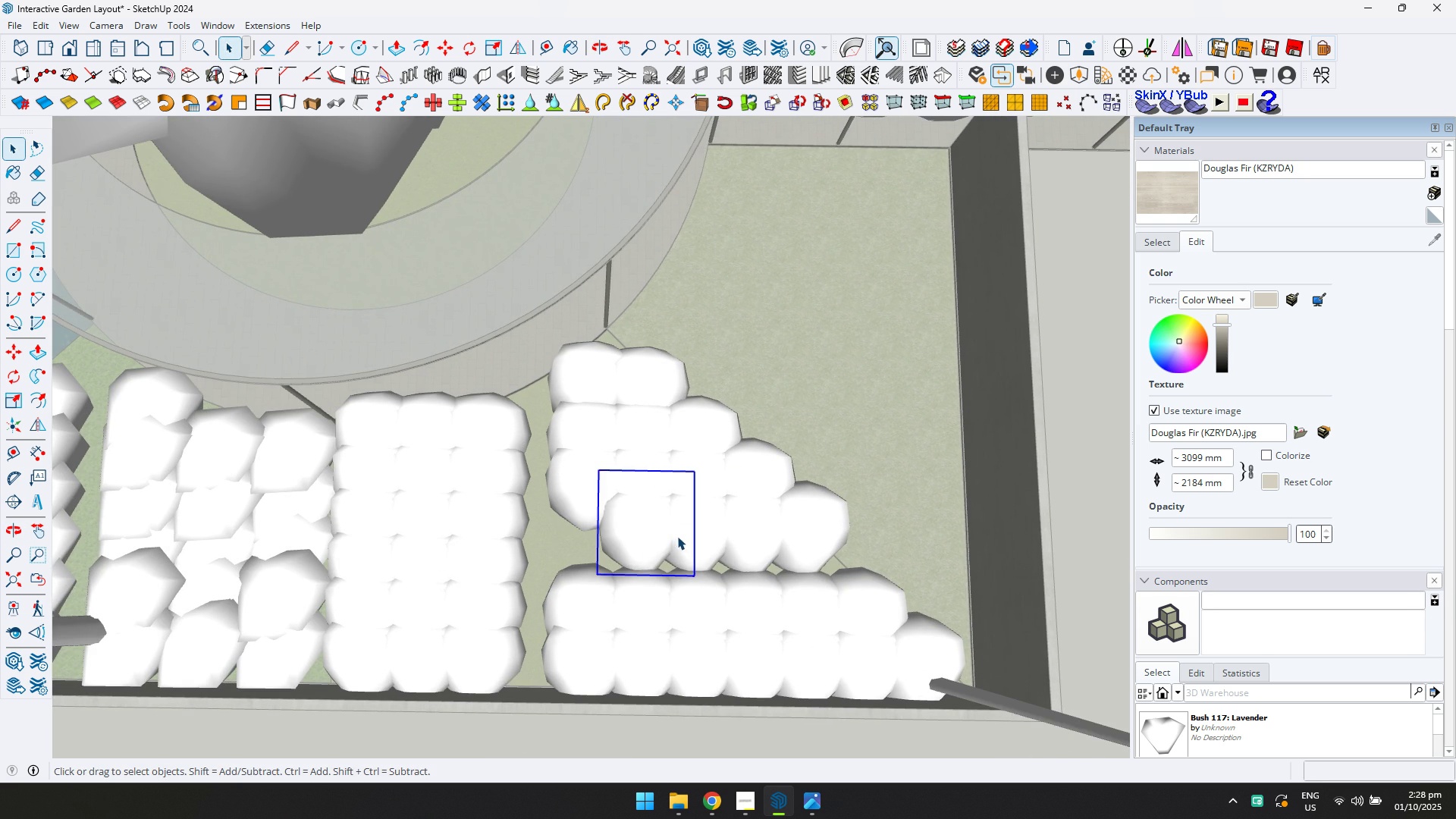 
triple_click([677, 536])
 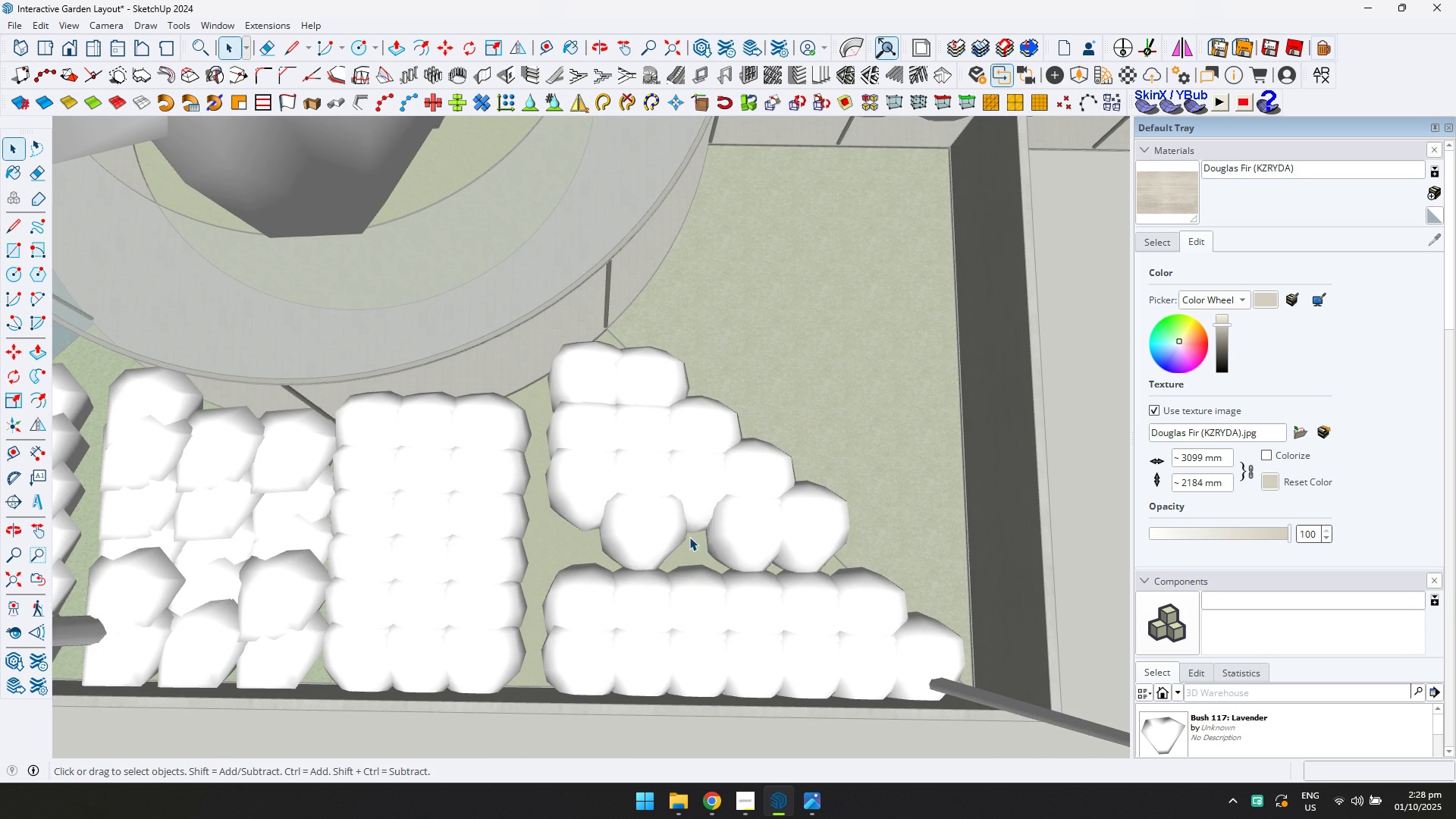 
key(Delete)
 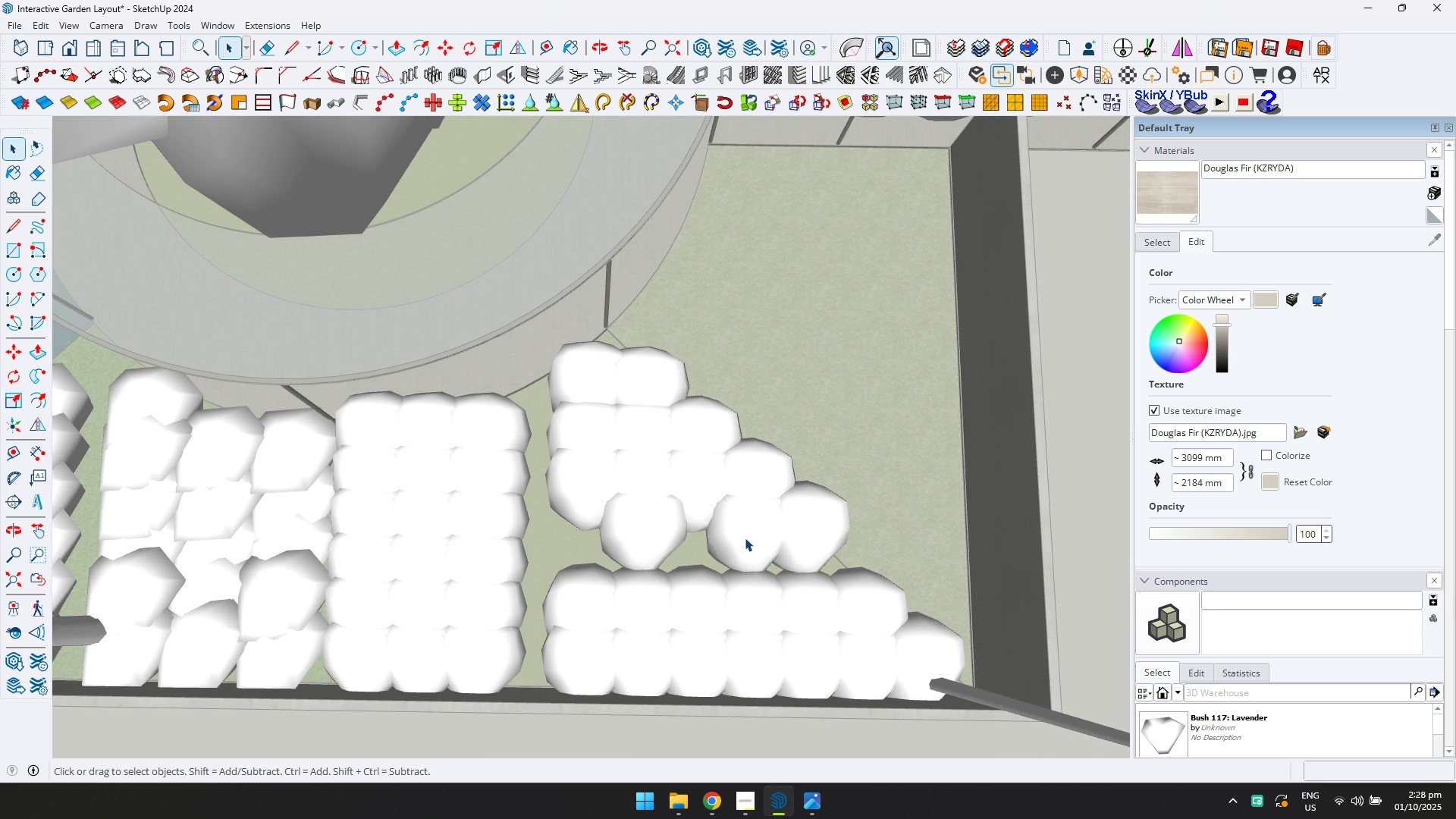 
left_click([745, 538])
 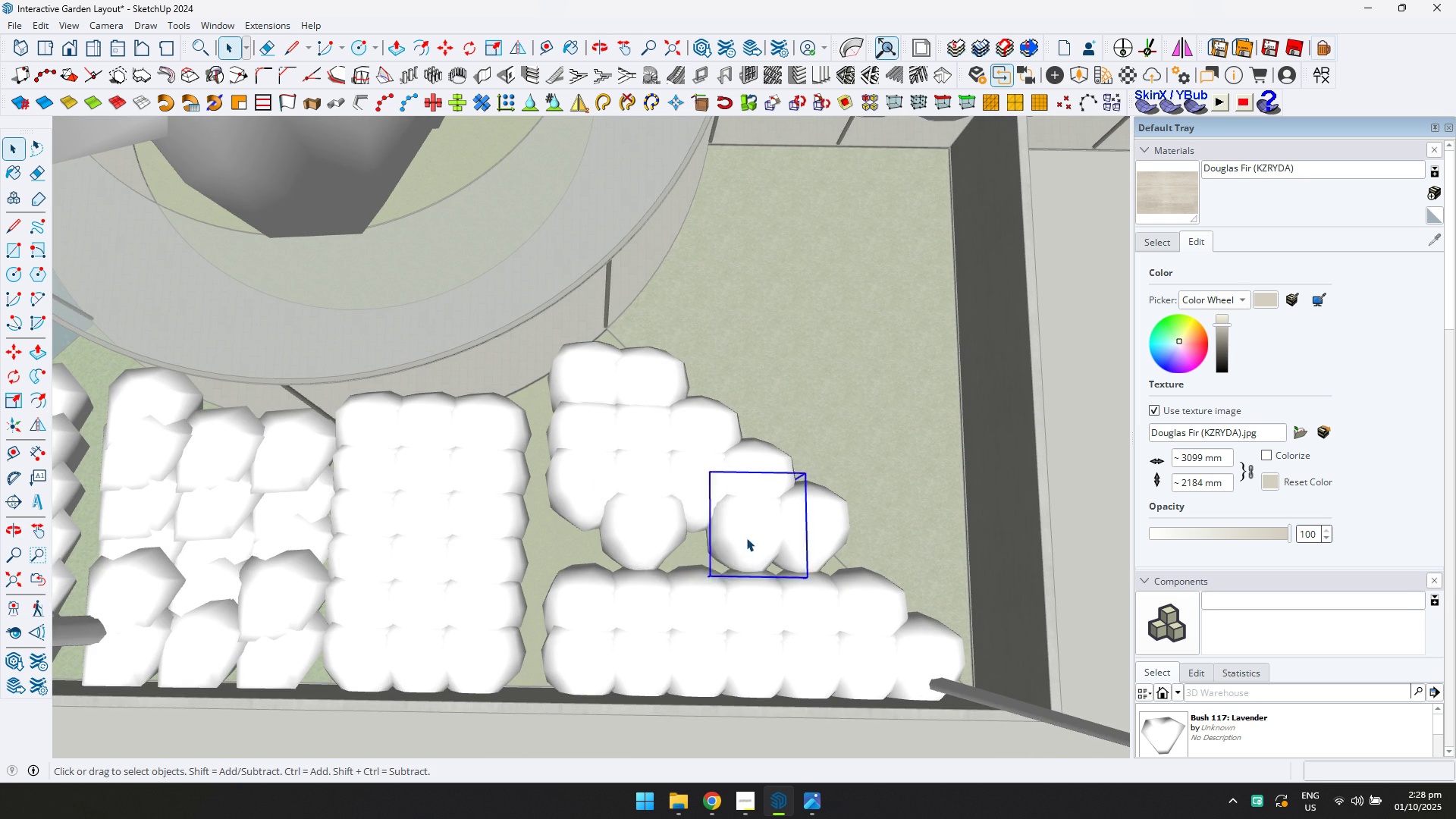 
key(Delete)
 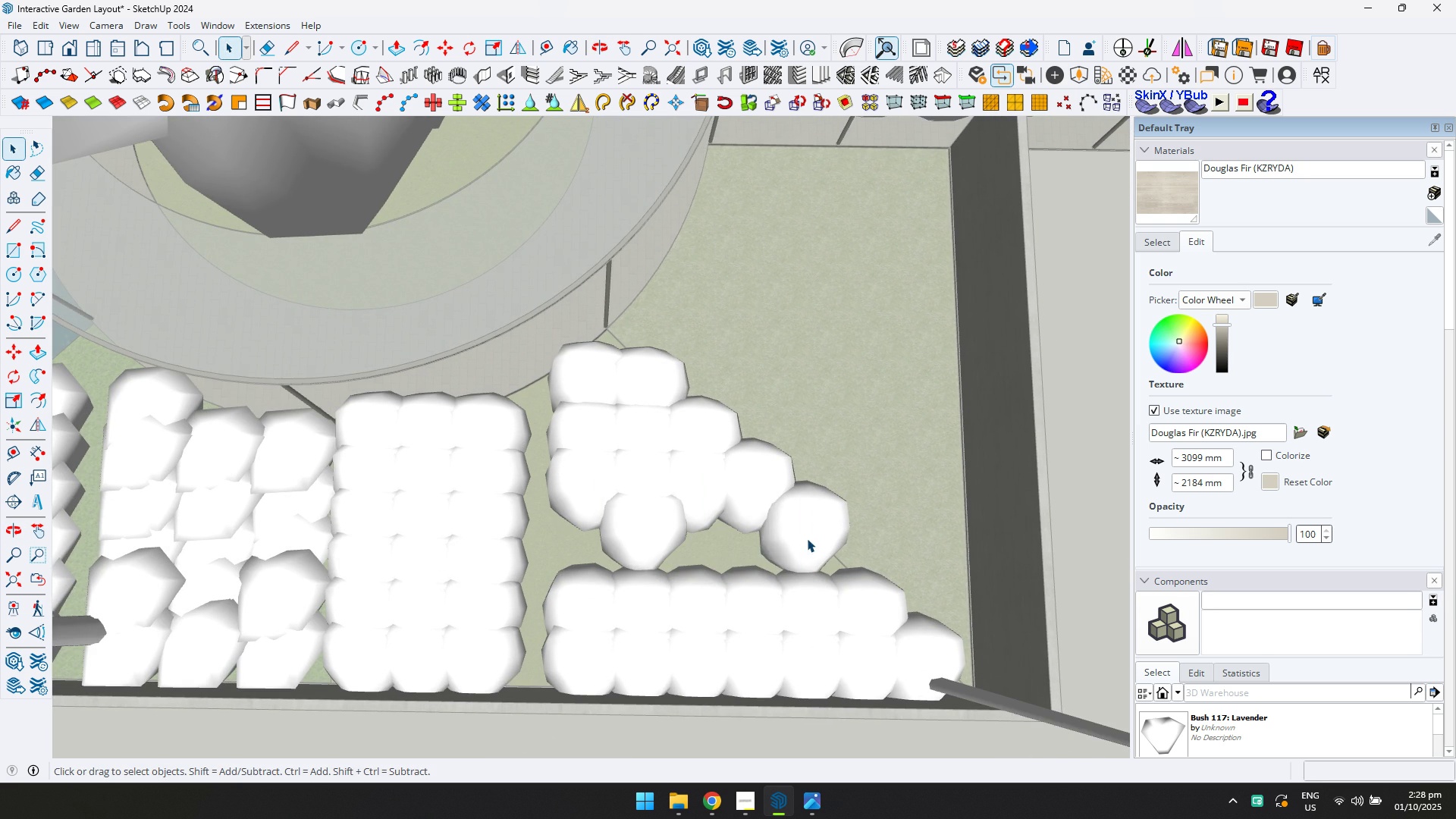 
key(N)
 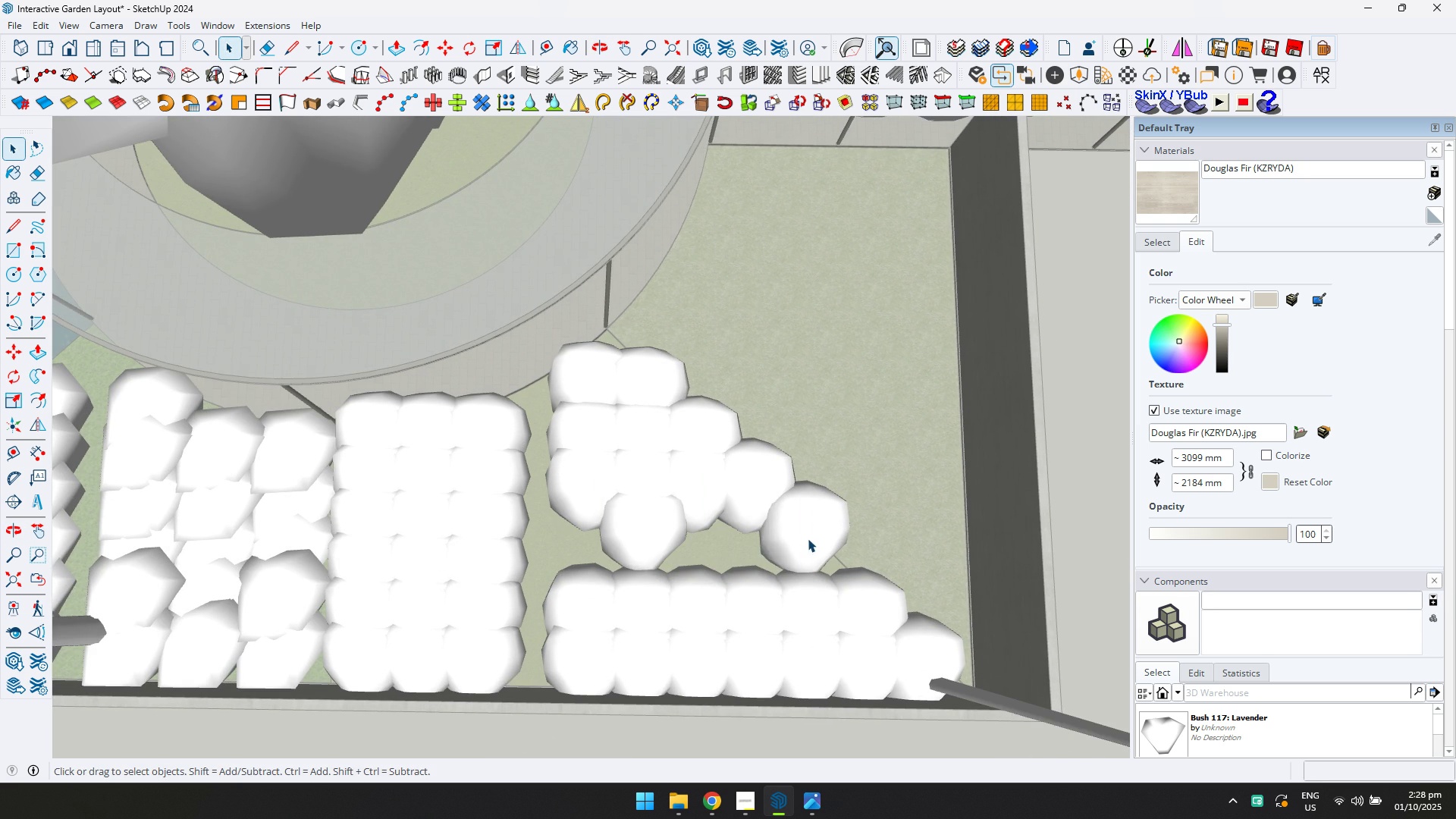 
double_click([808, 538])
 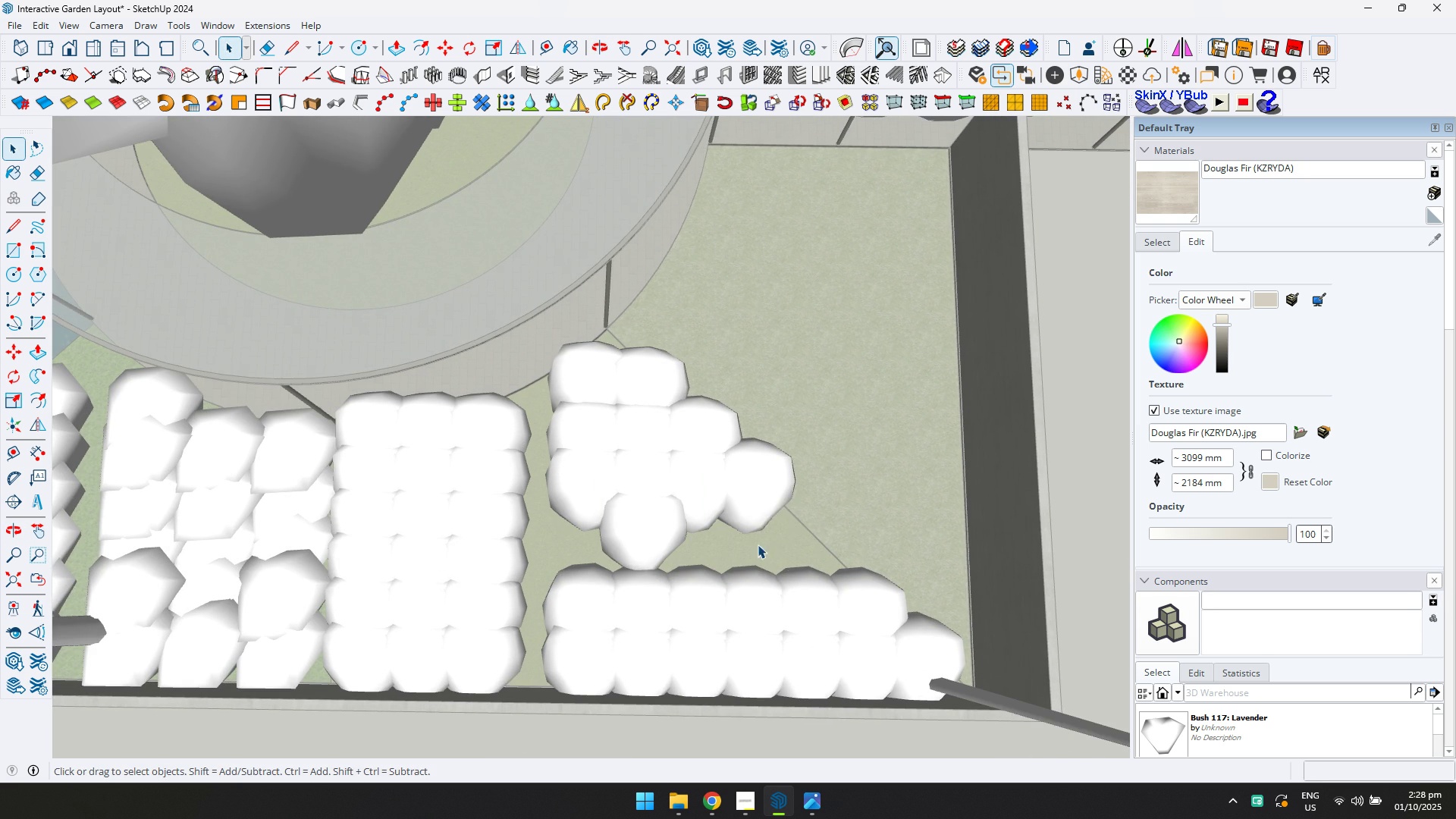 
key(Delete)
 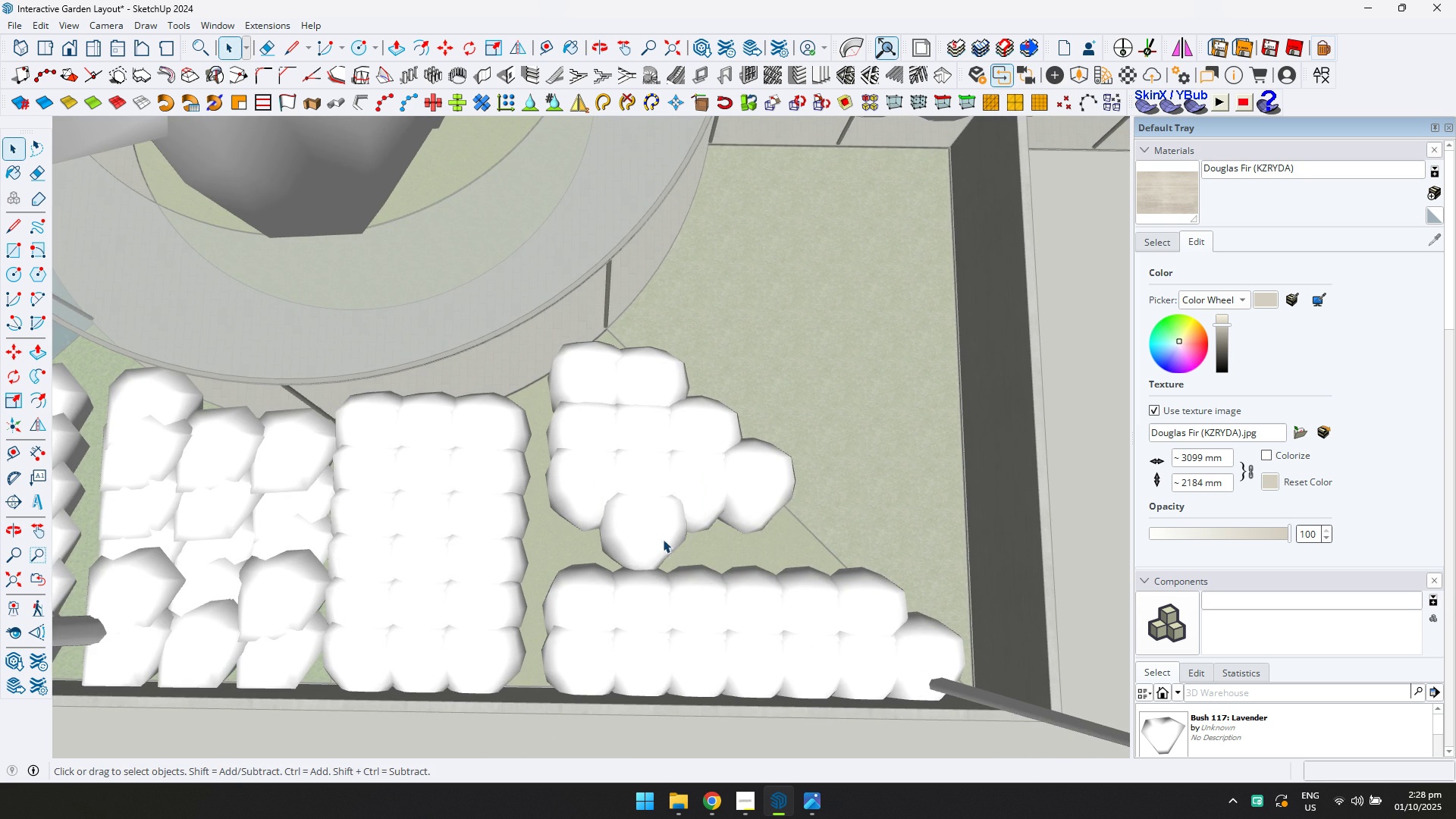 
key(N)
 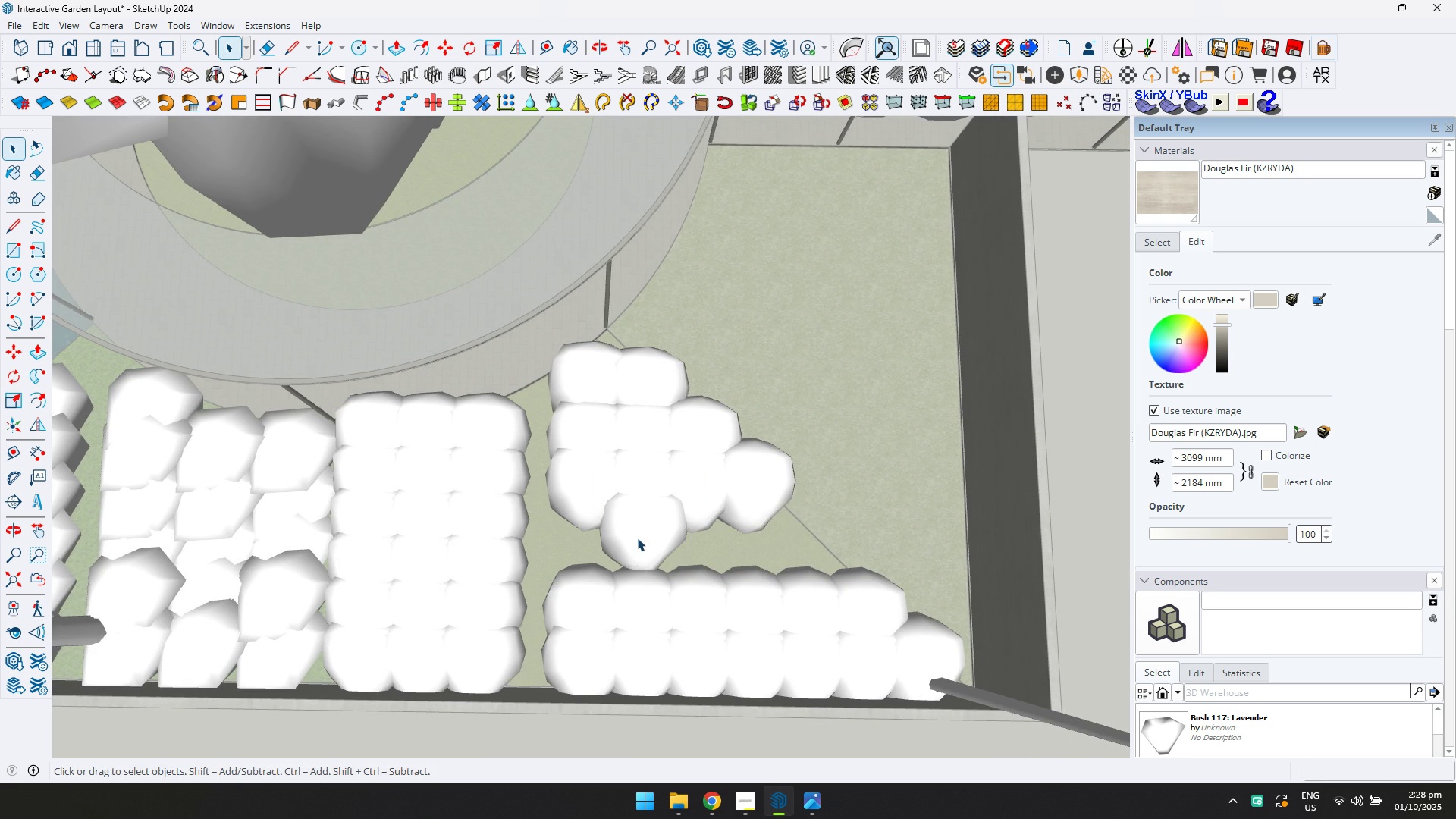 
triple_click([637, 538])
 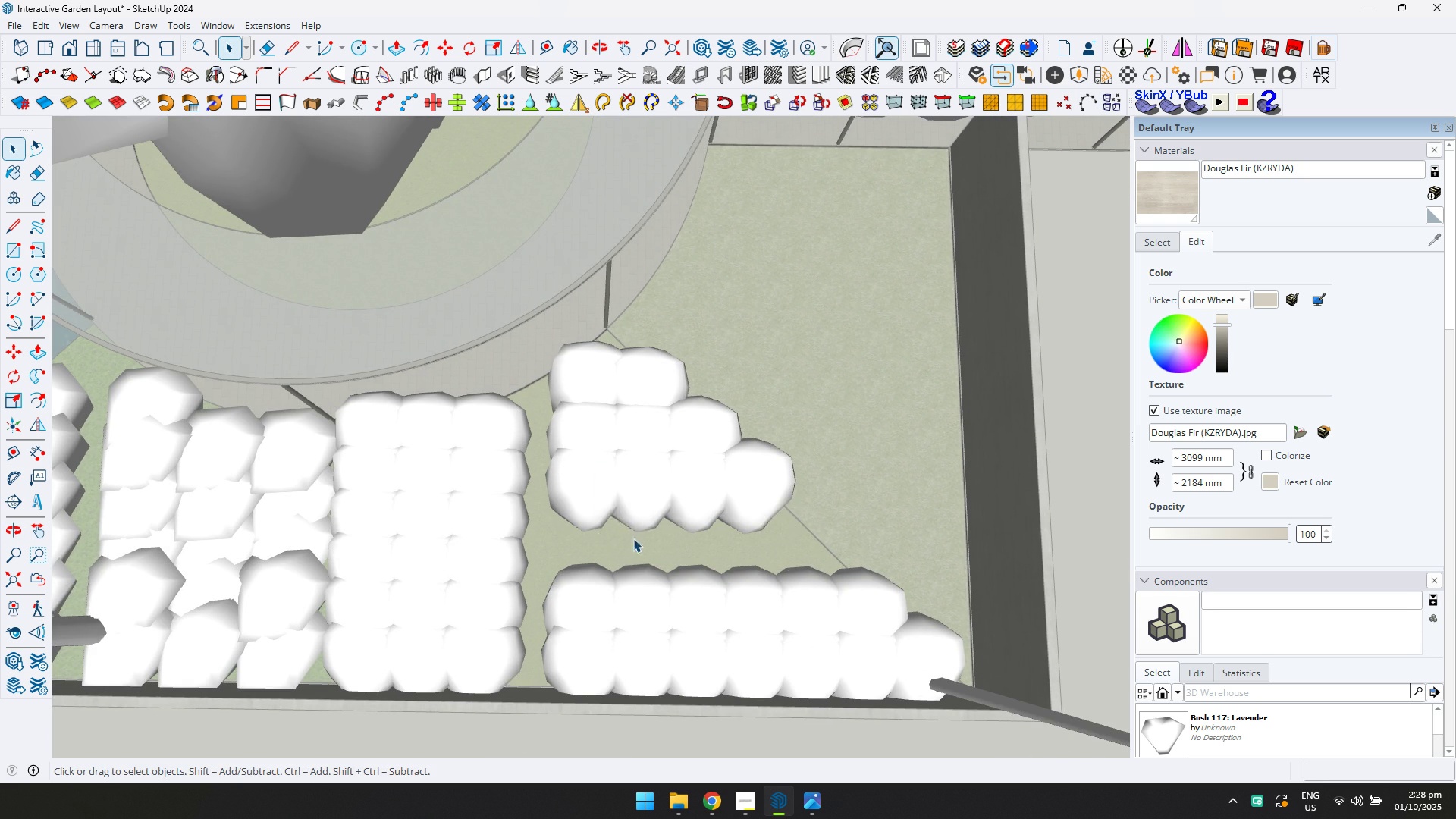 
key(Delete)
 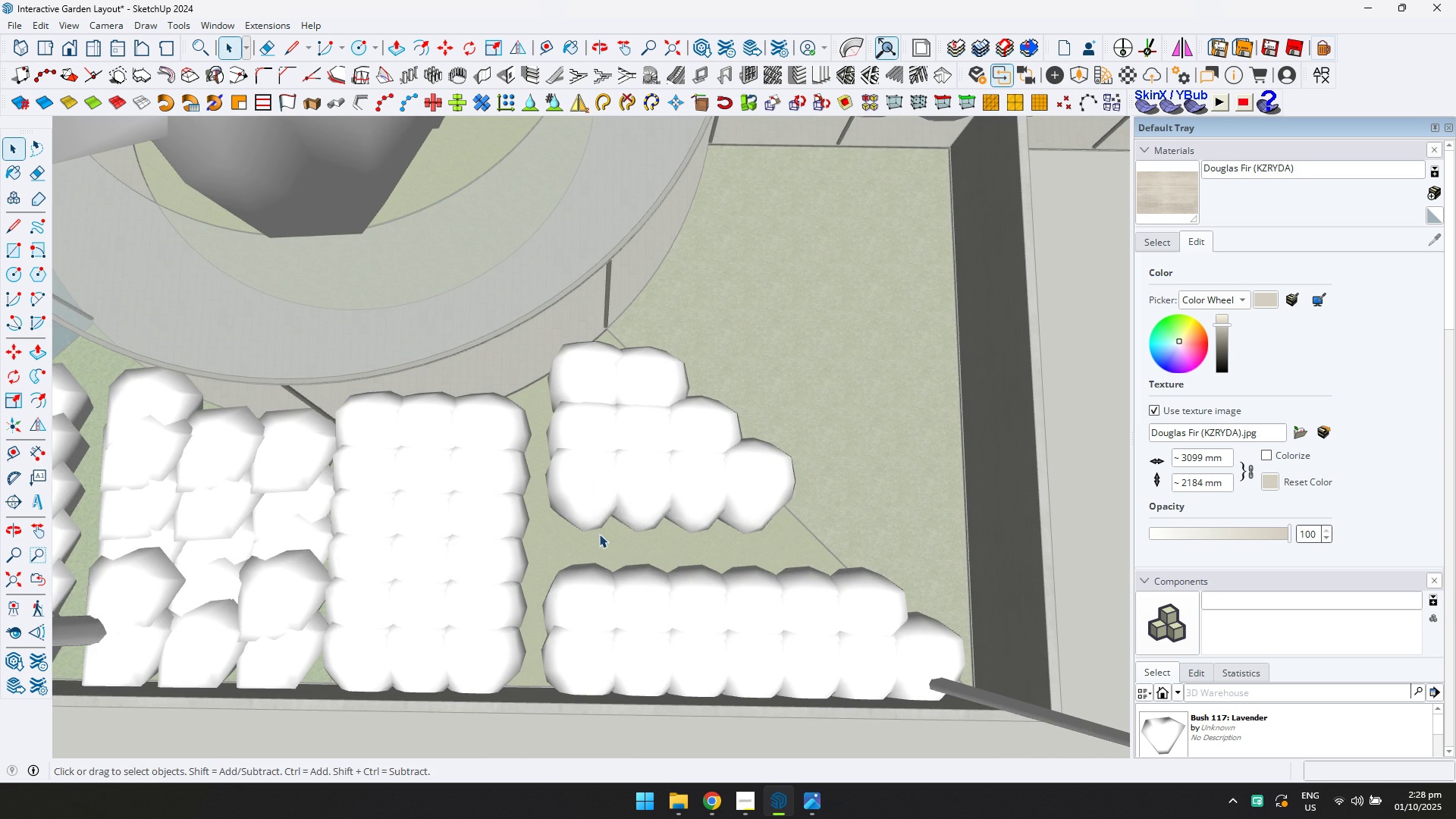 
key(N)
 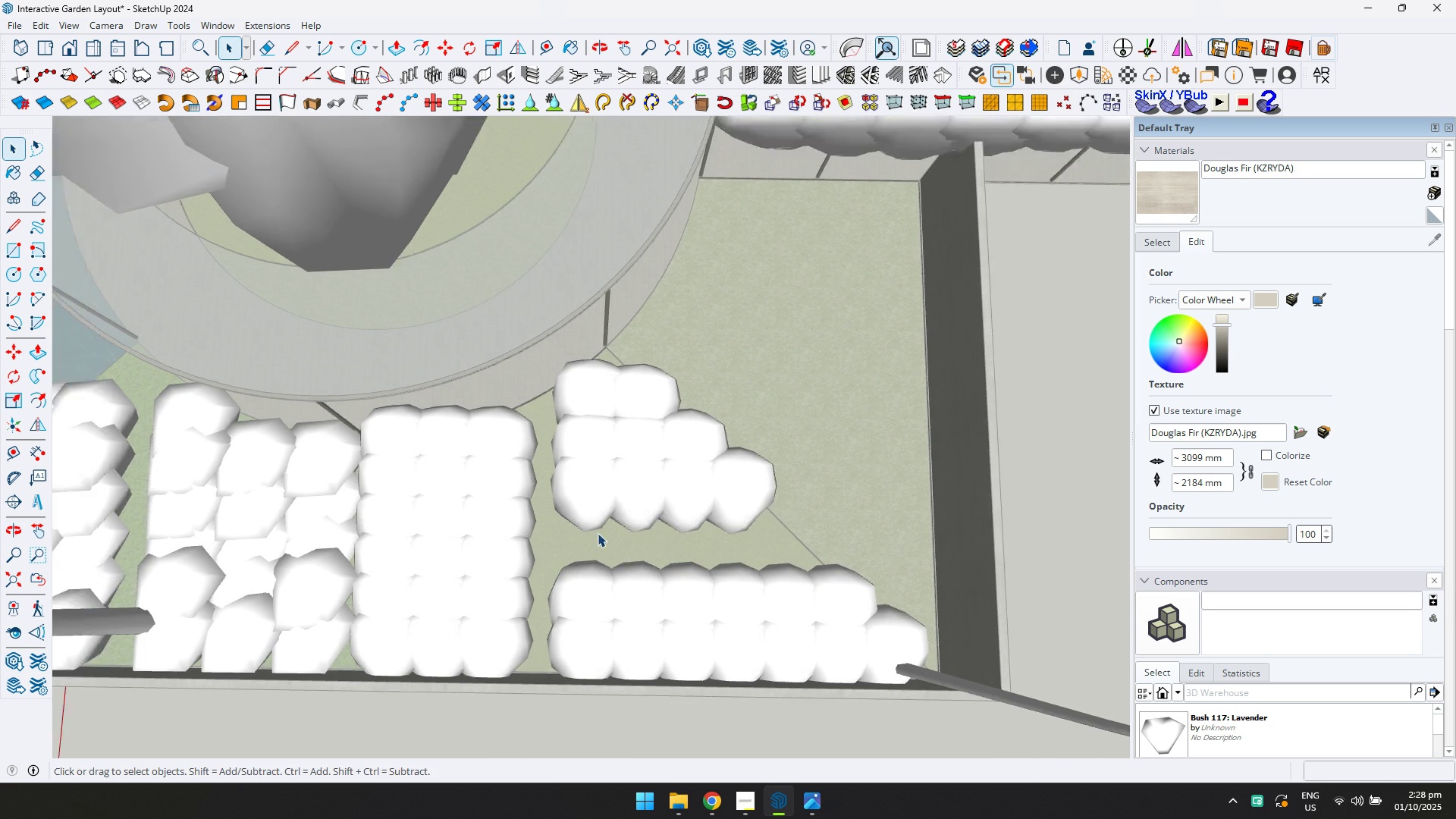 
scroll: coordinate [598, 526], scroll_direction: down, amount: 4.0